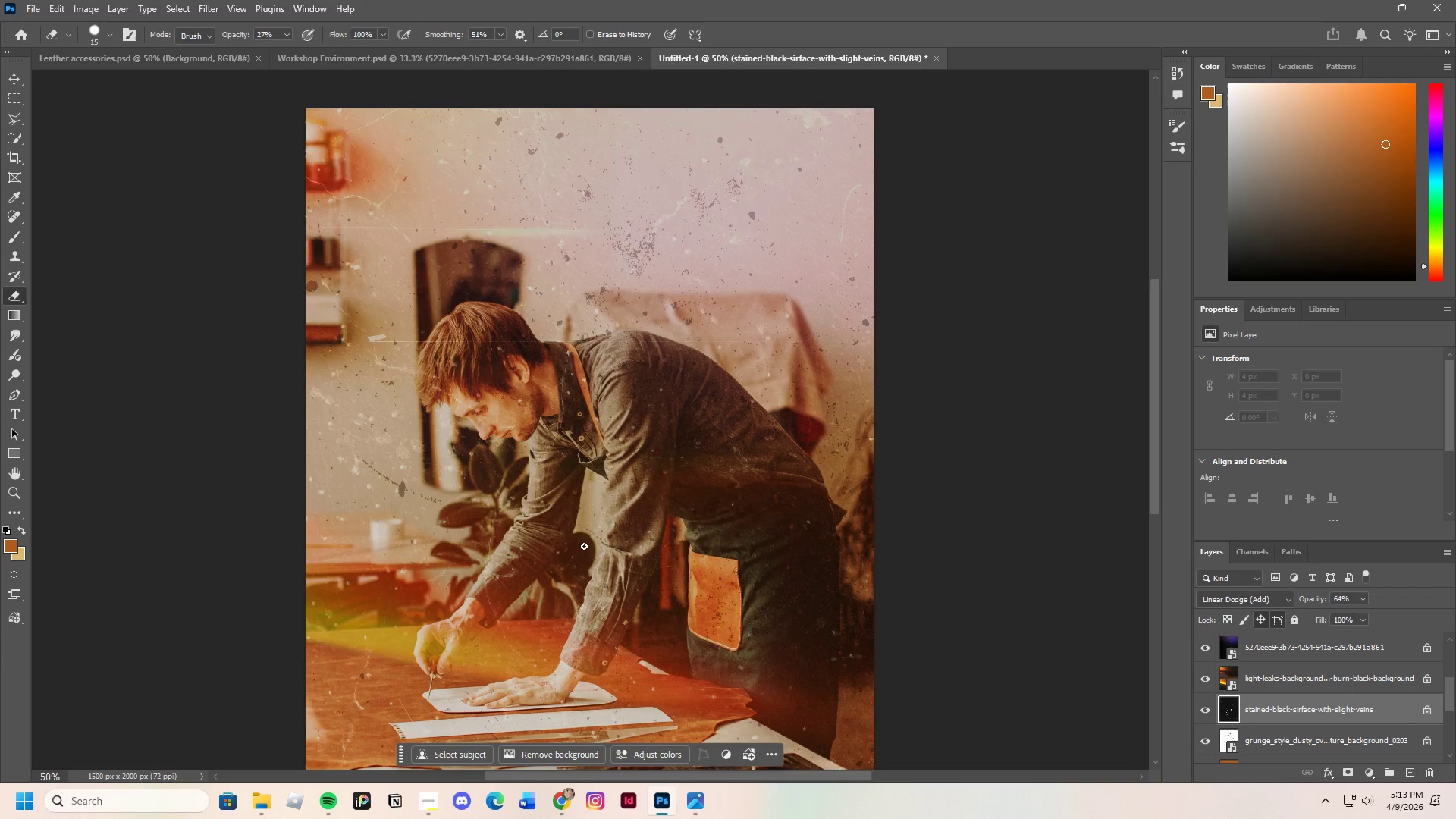 
scroll: coordinate [584, 546], scroll_direction: down, amount: 12.0
 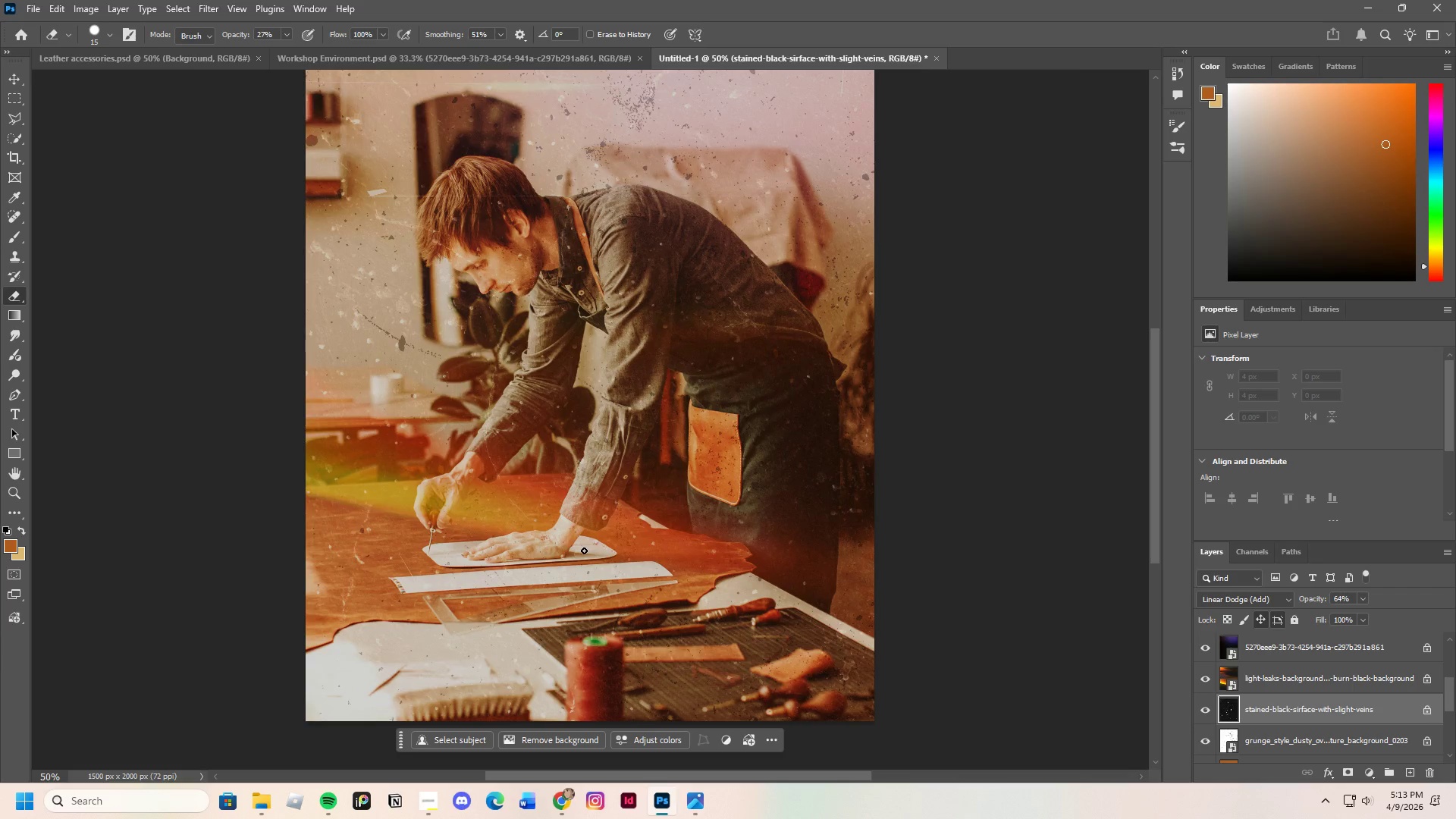 
key(Control+Minus)
 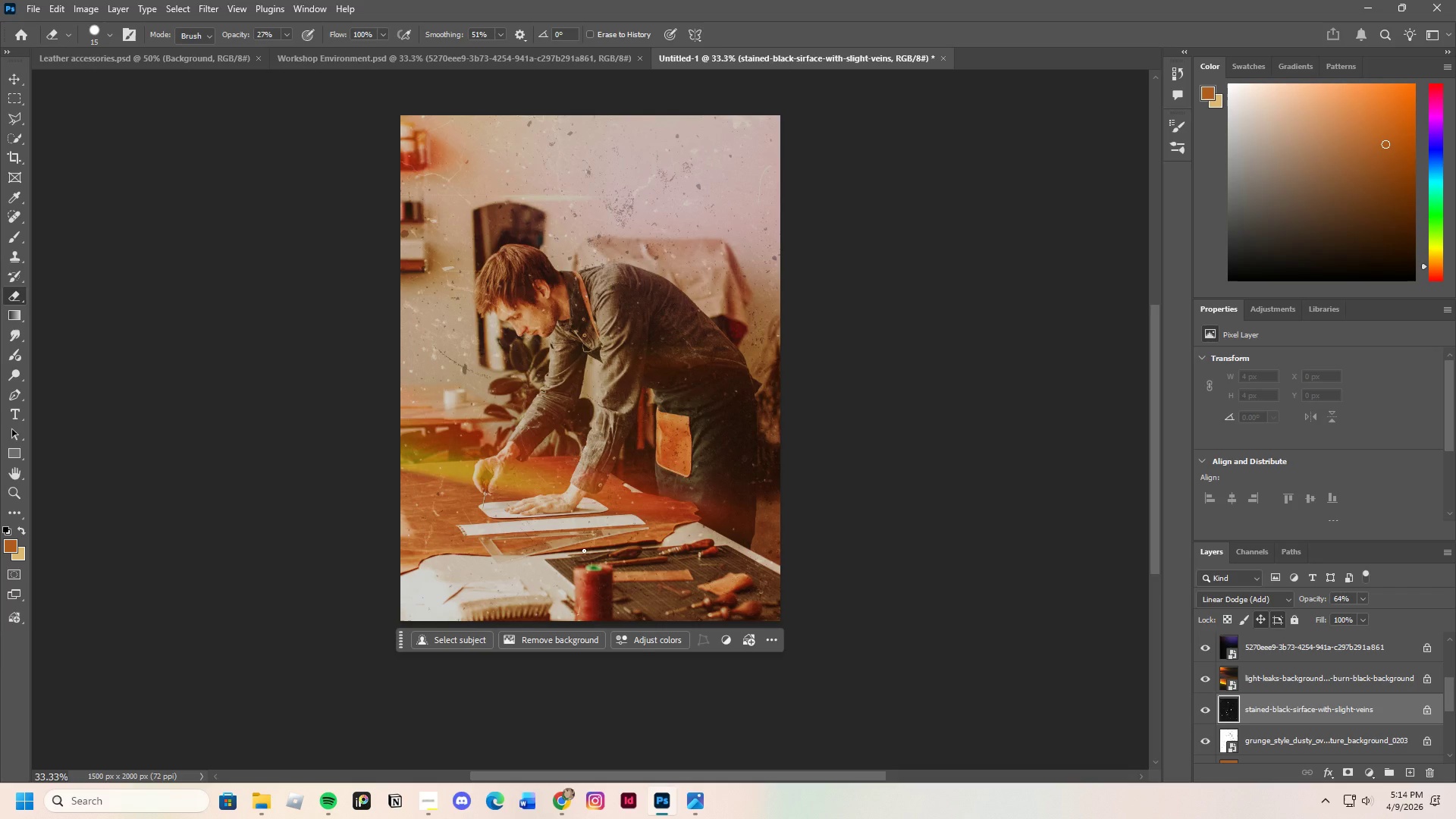 
key(Control+Equal)
 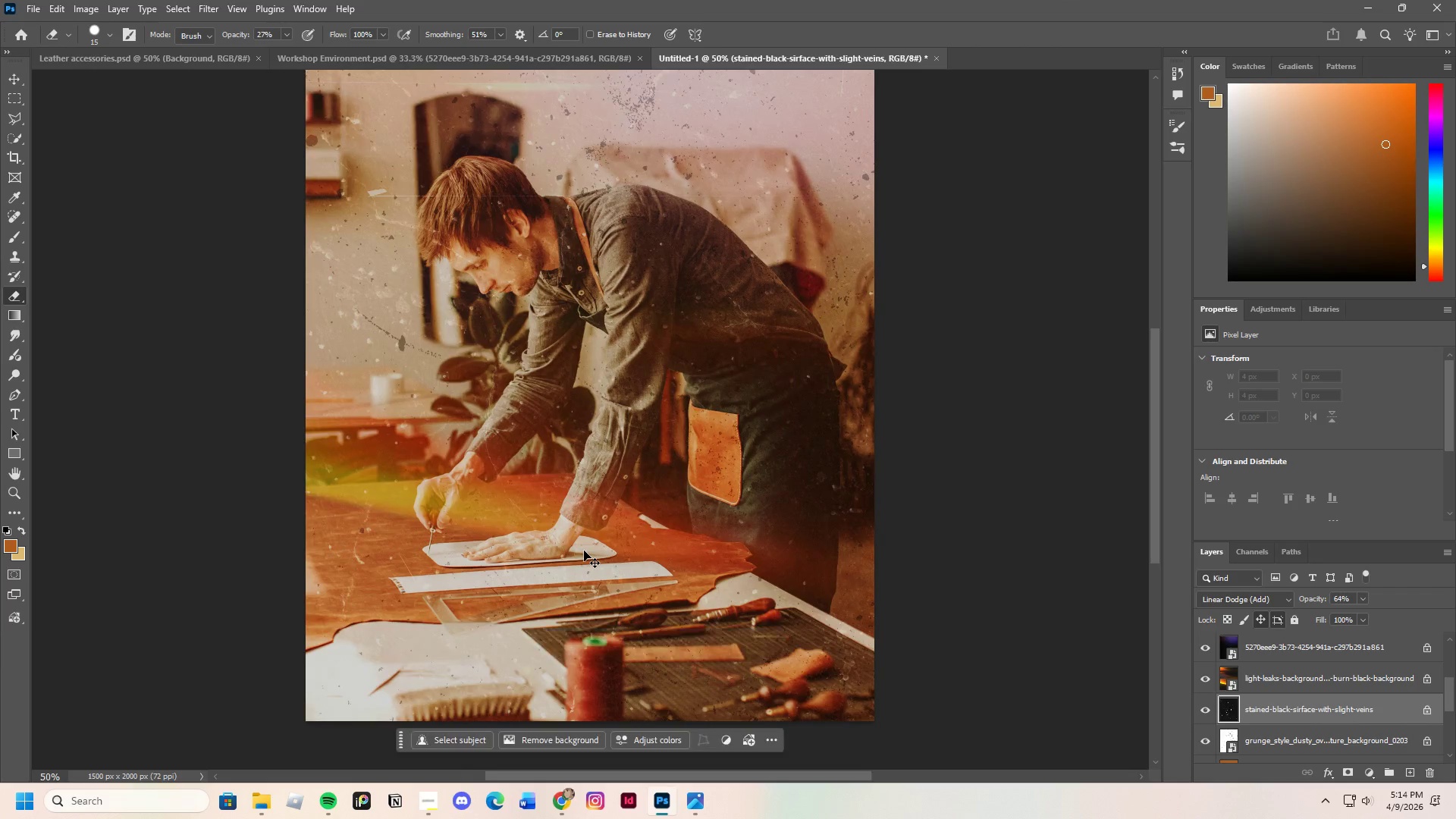 
key(Control+Equal)
 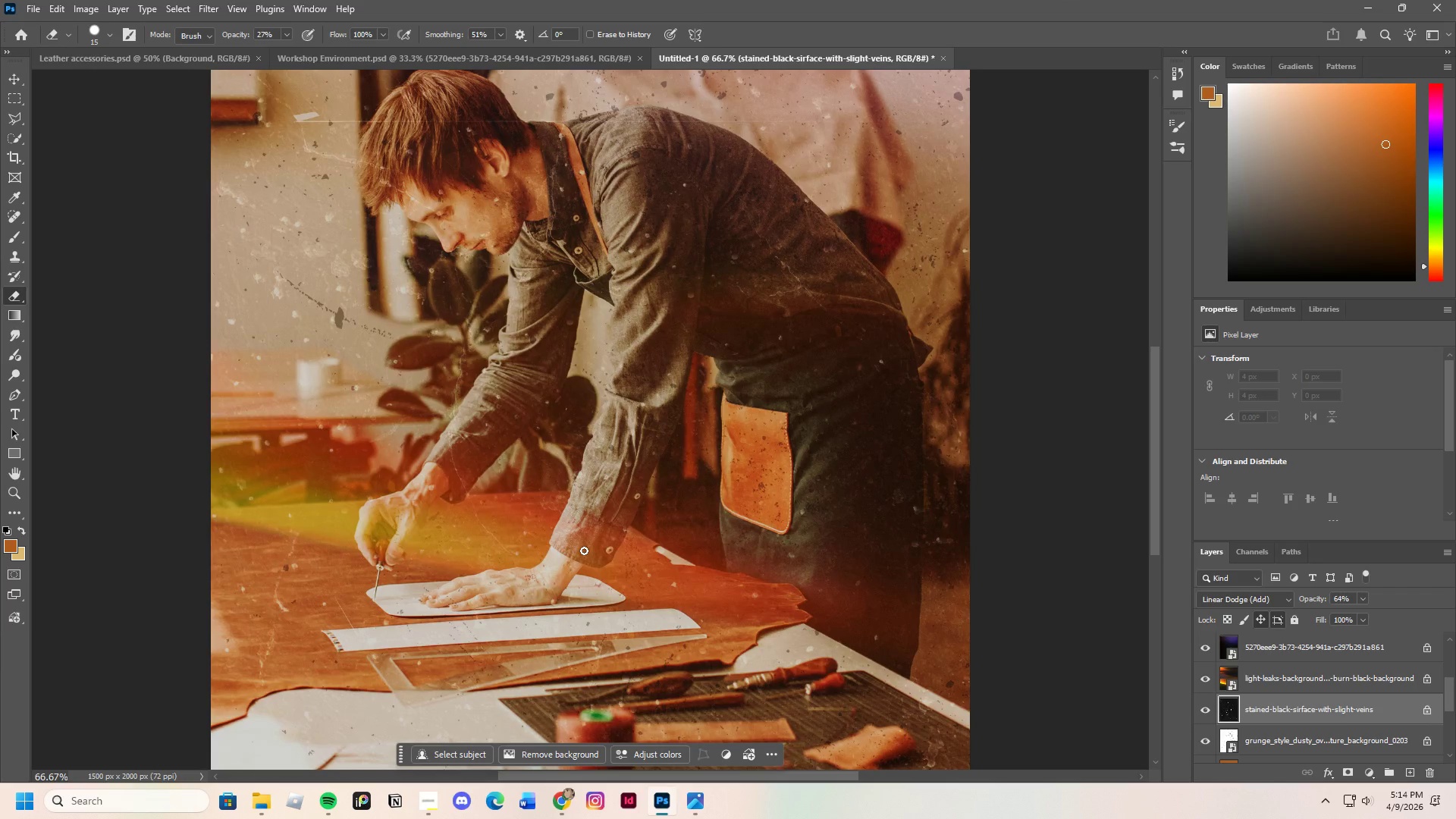 
scroll: coordinate [596, 544], scroll_direction: up, amount: 9.0
 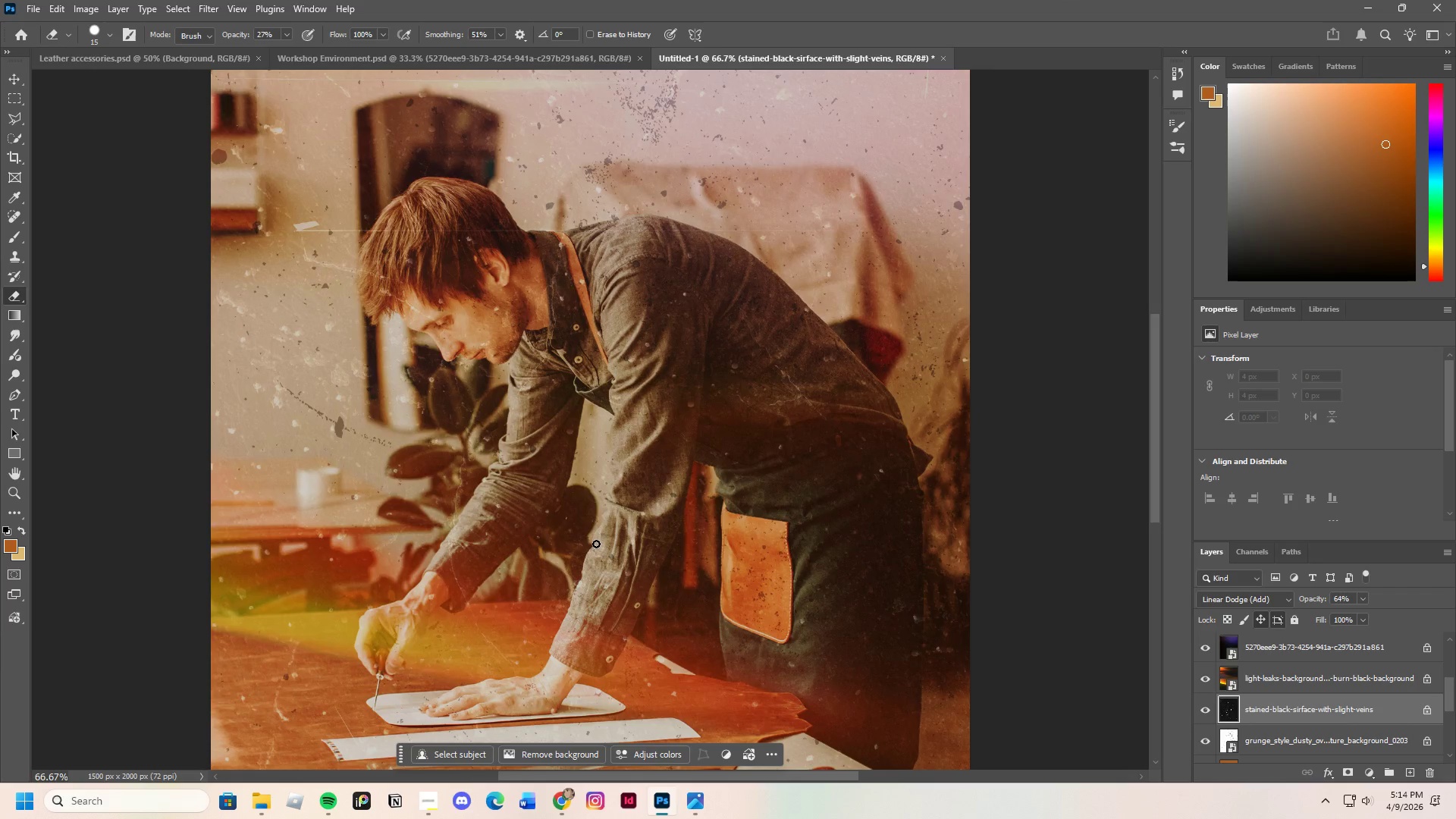 
key(Control+Minus)
 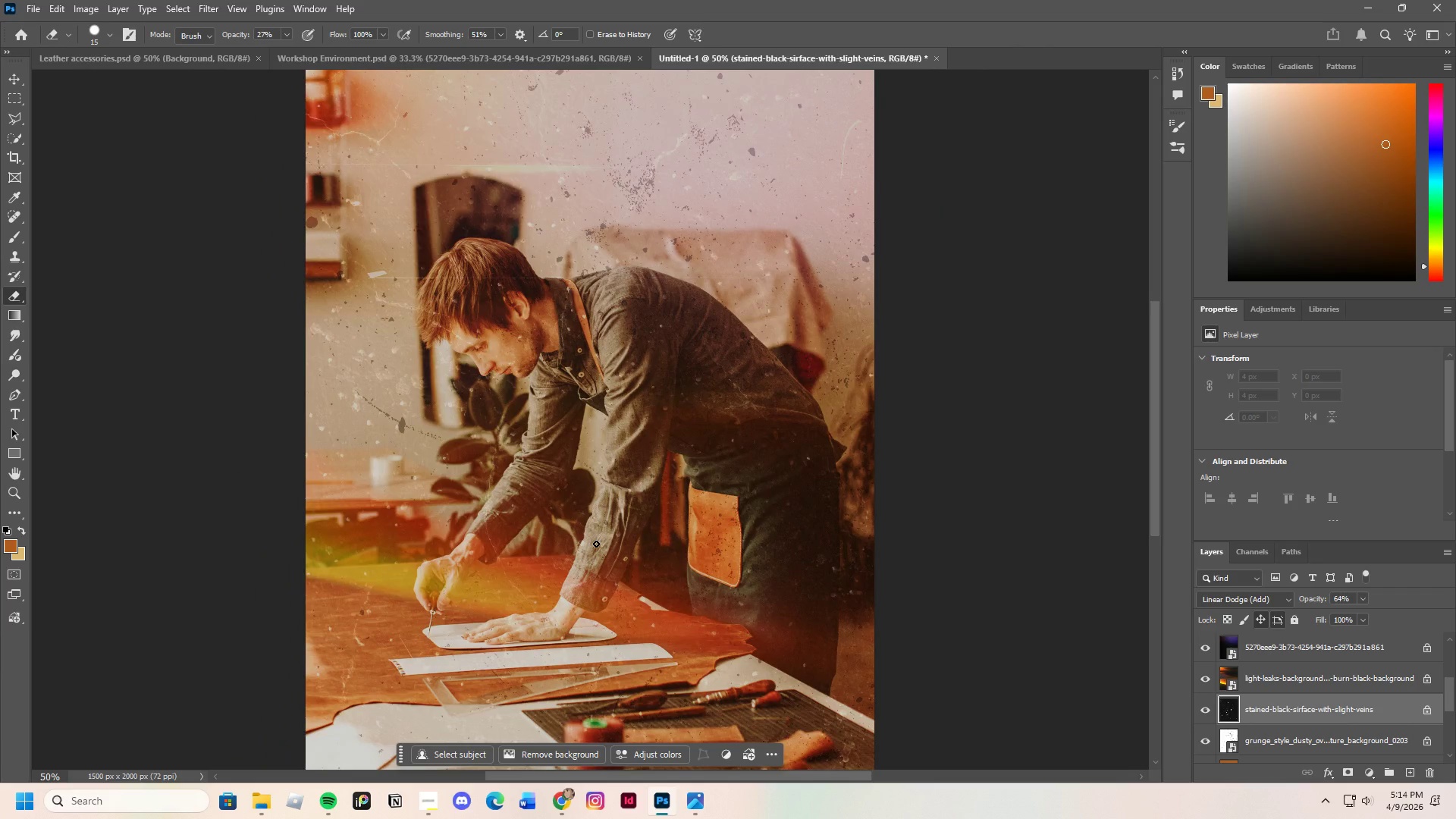 
wait(8.25)
 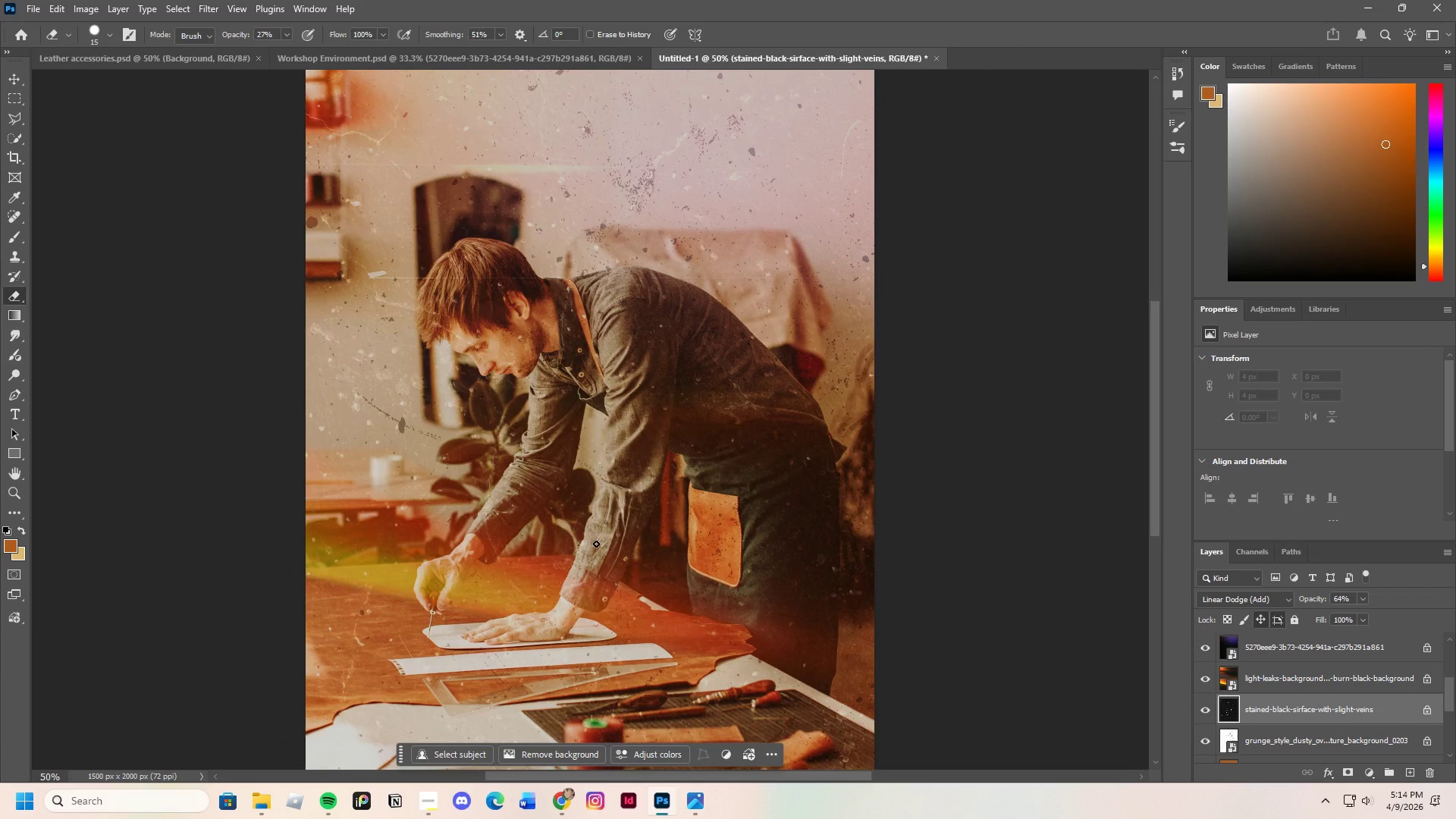 
scroll: coordinate [573, 562], scroll_direction: down, amount: 6.0
 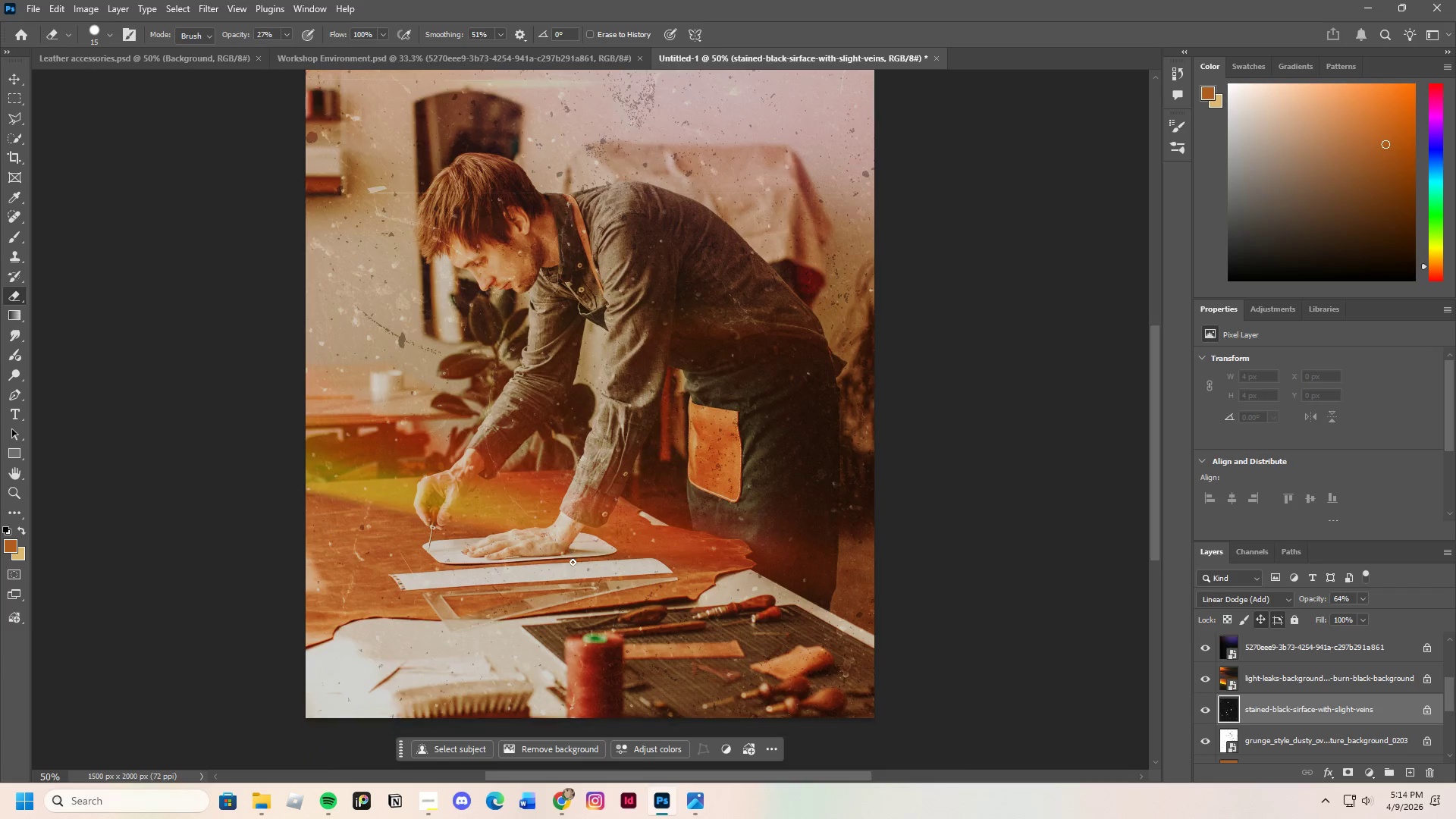 
scroll: coordinate [324, 514], scroll_direction: up, amount: 5.0
 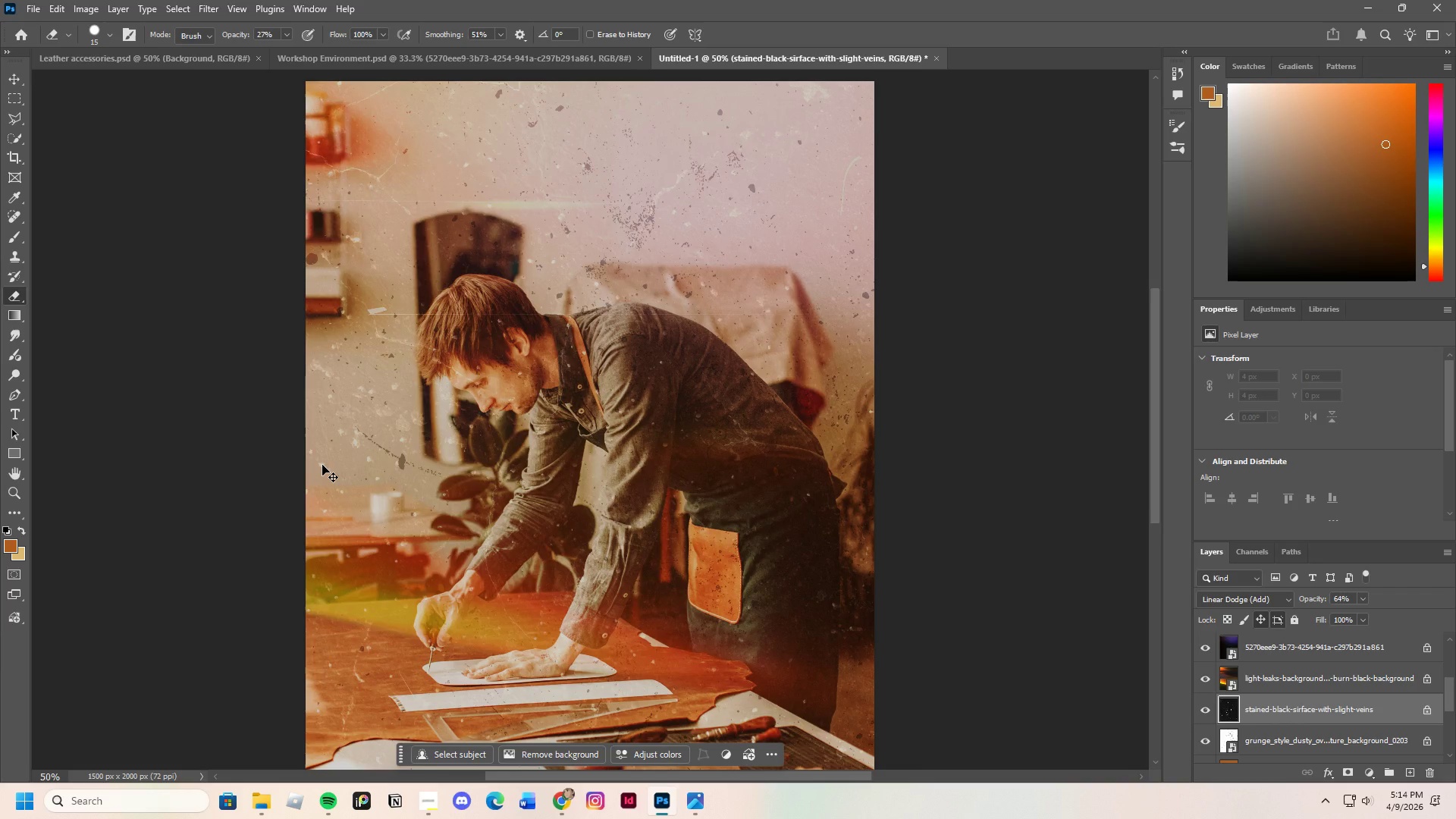 
key(Control+Equal)
 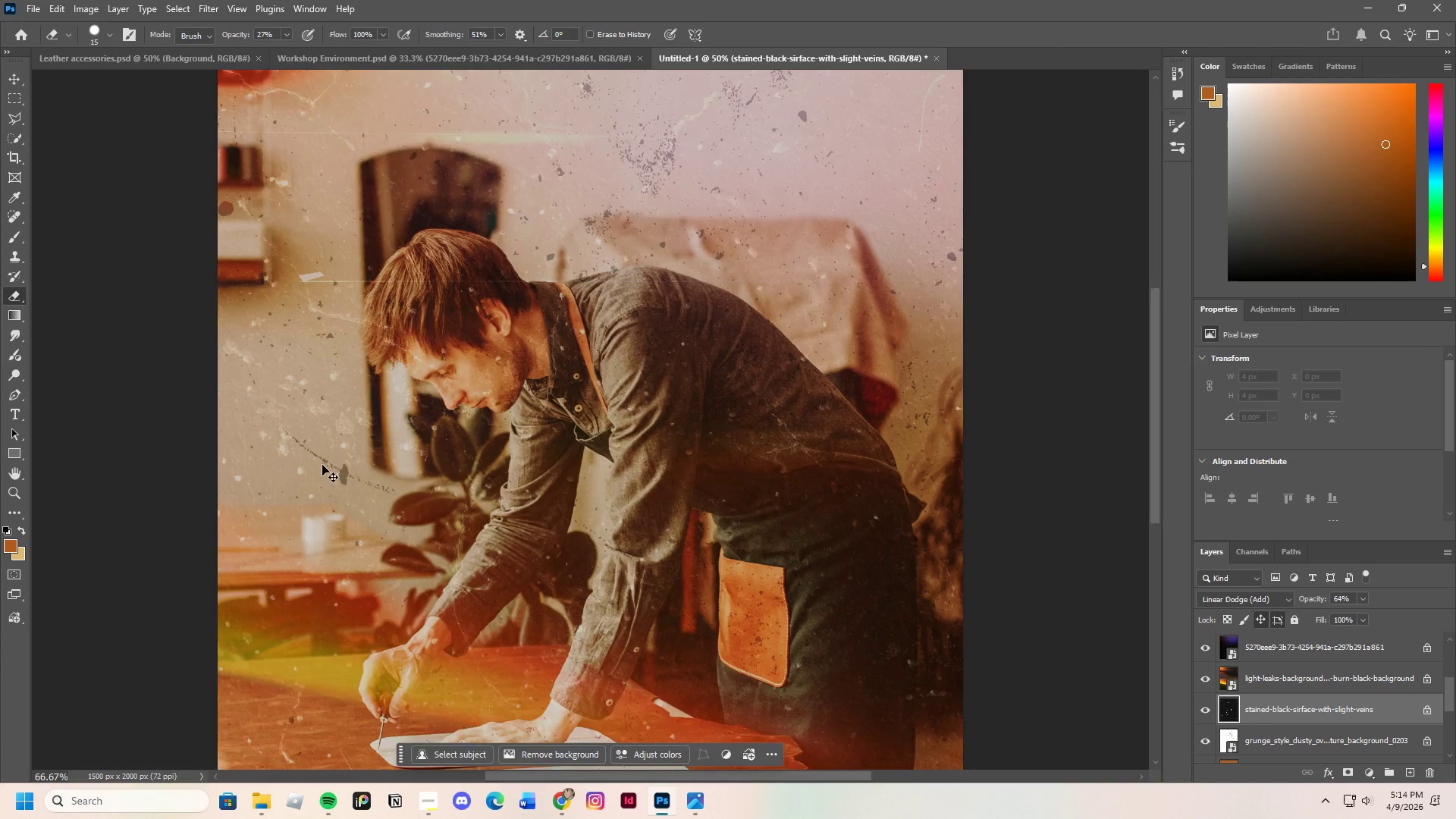 
key(Control+Equal)
 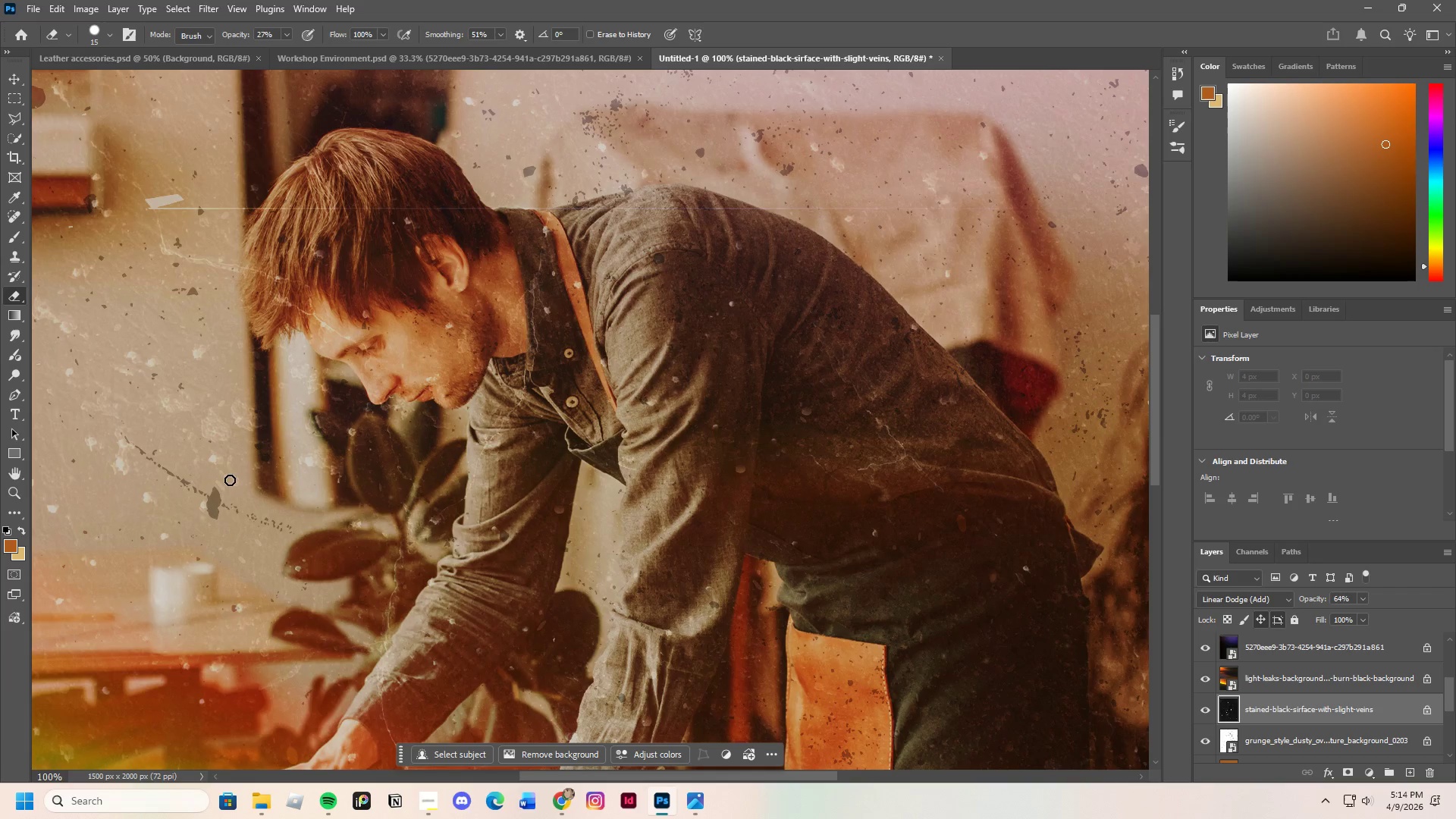 
left_click([214, 466])
 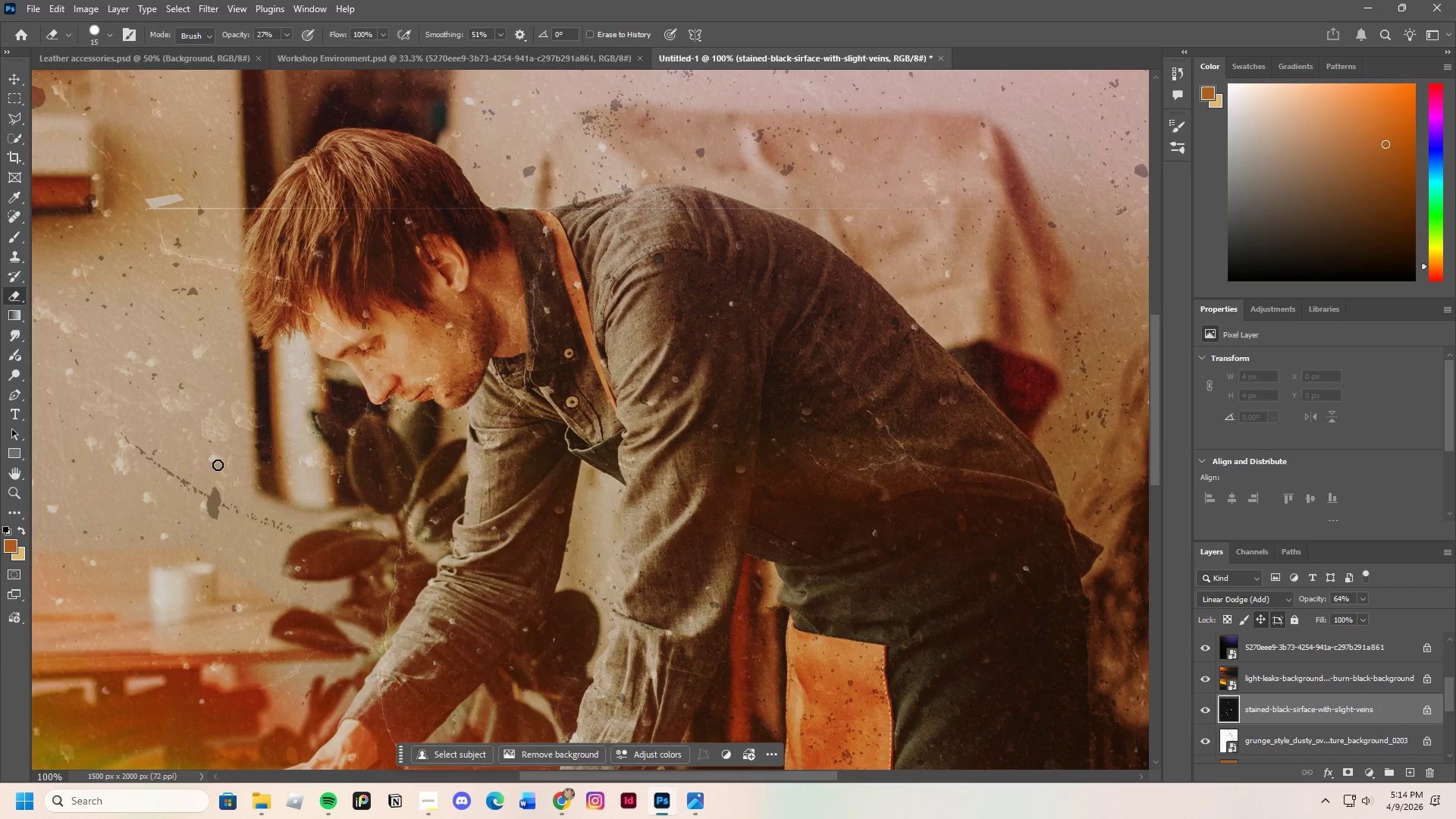 
double_click([216, 465])
 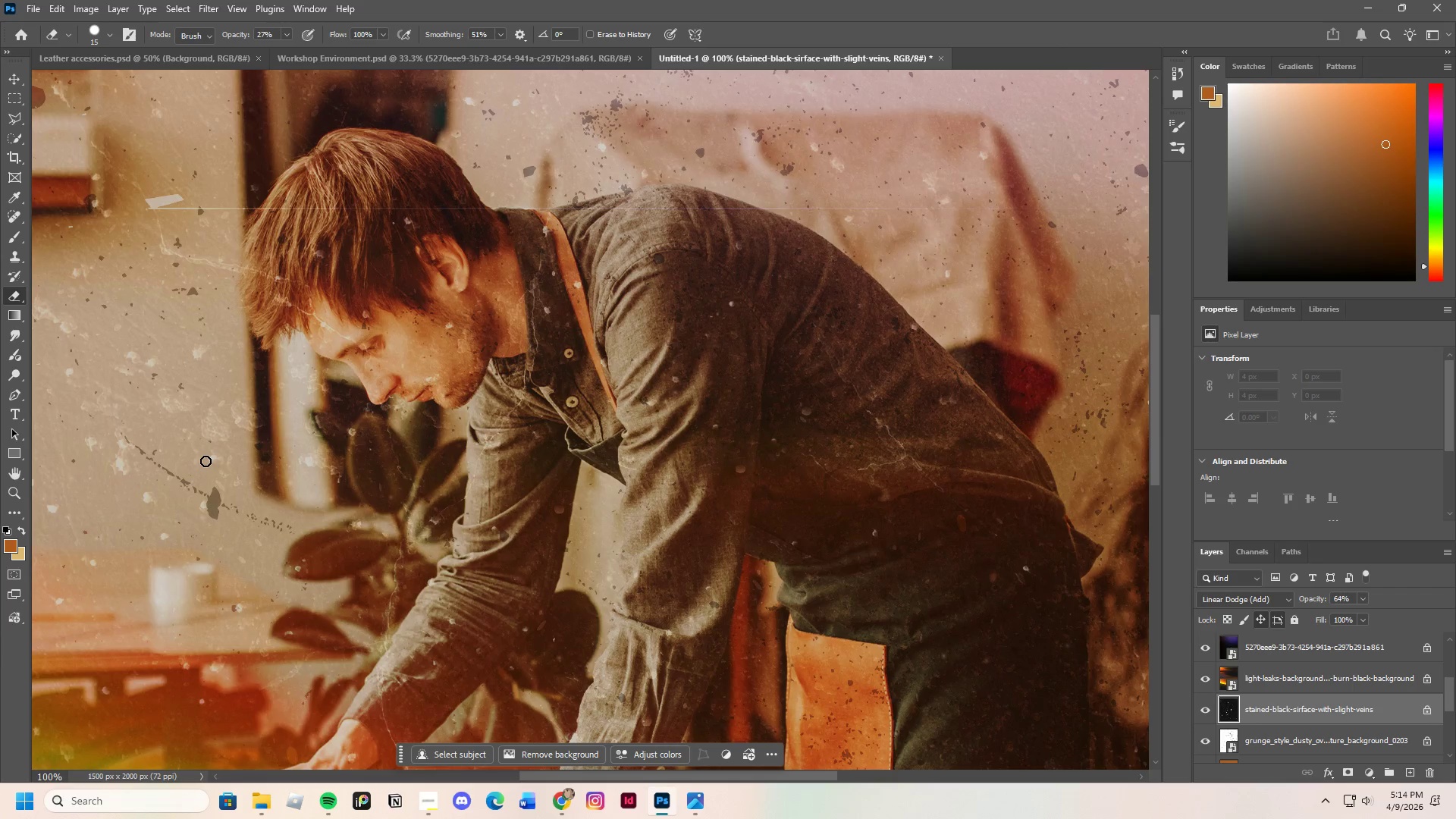 
double_click([206, 461])
 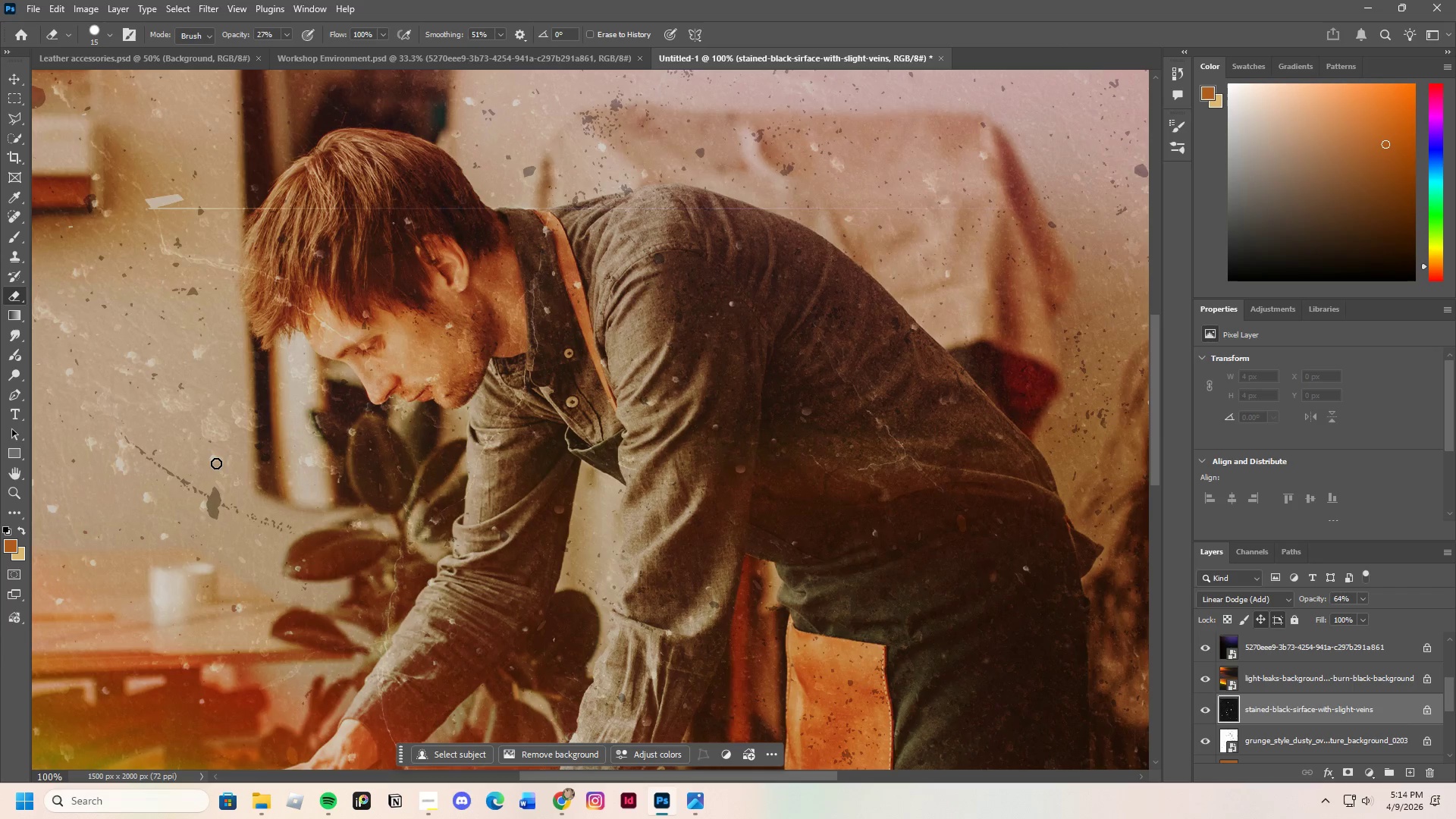 
left_click([216, 463])
 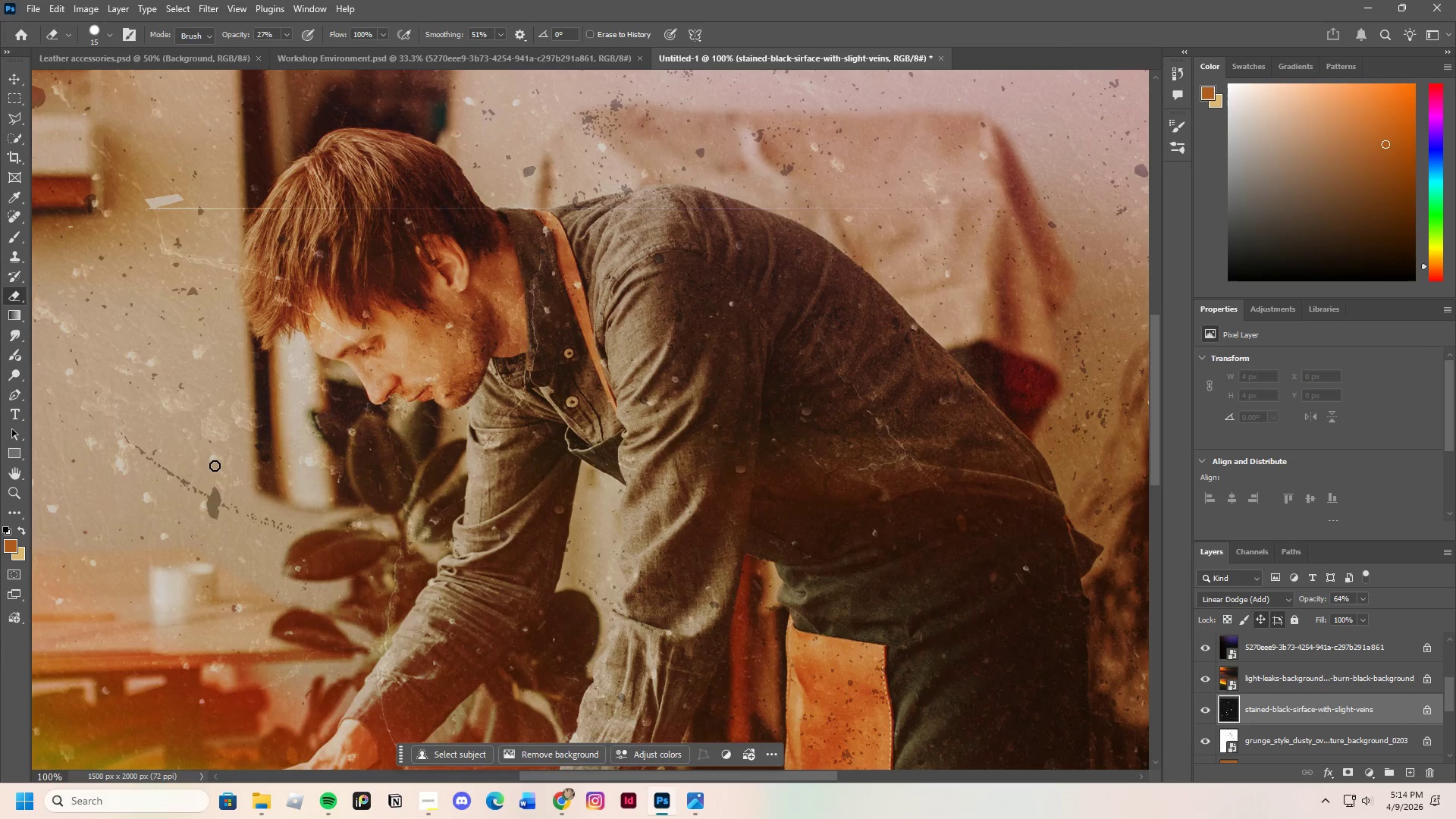 
left_click([215, 466])
 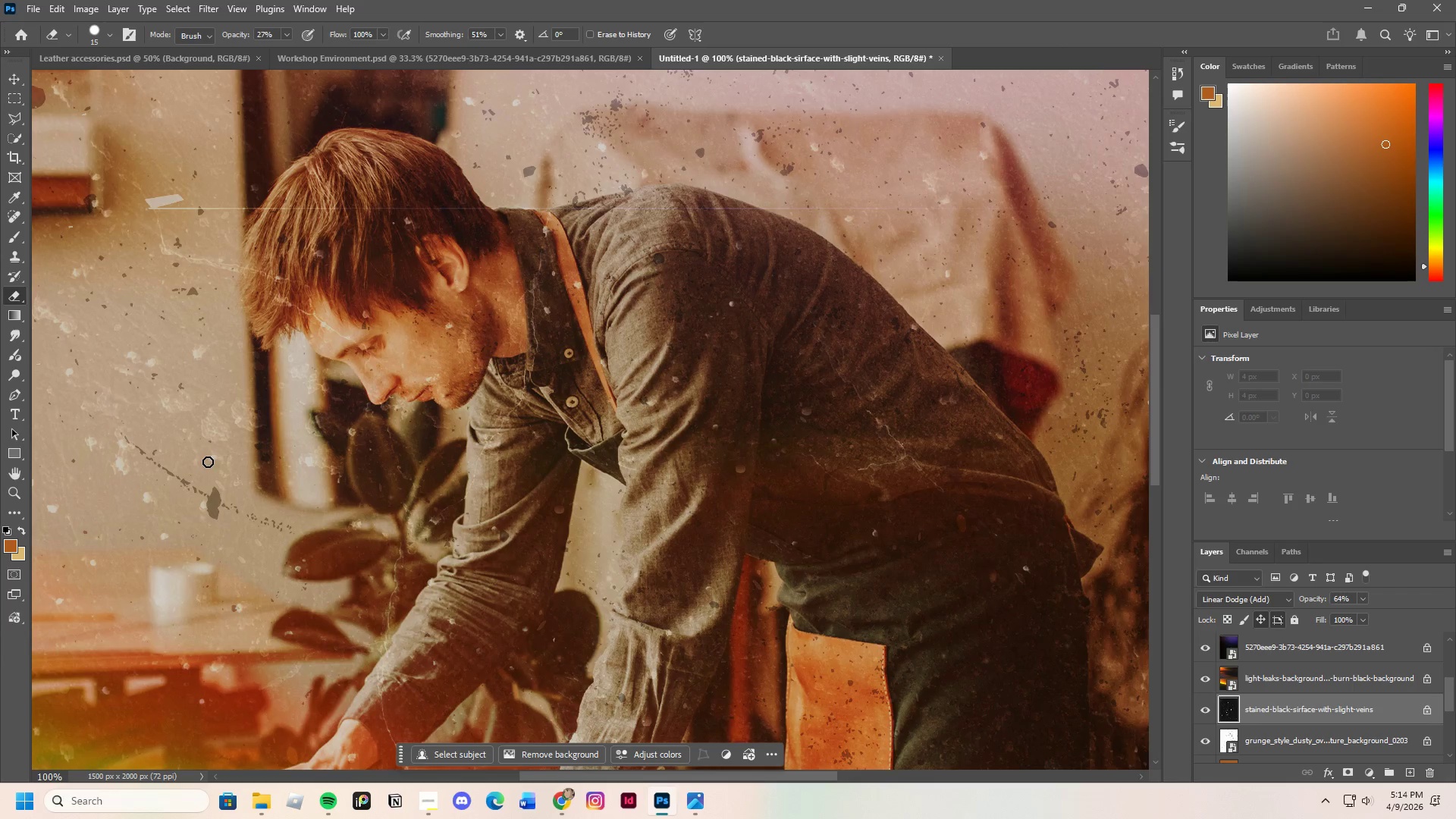 
left_click([208, 461])
 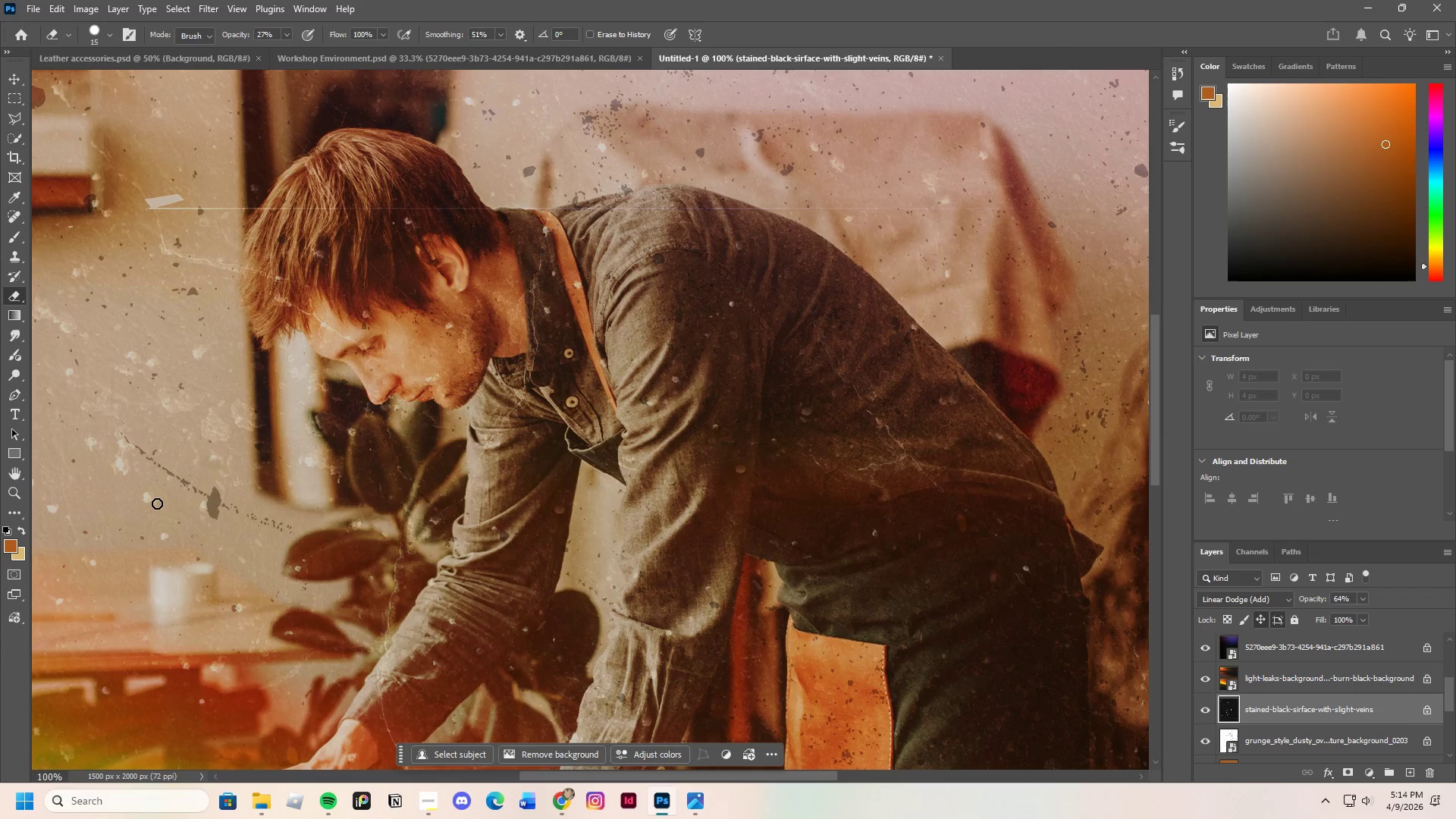 
double_click([153, 504])
 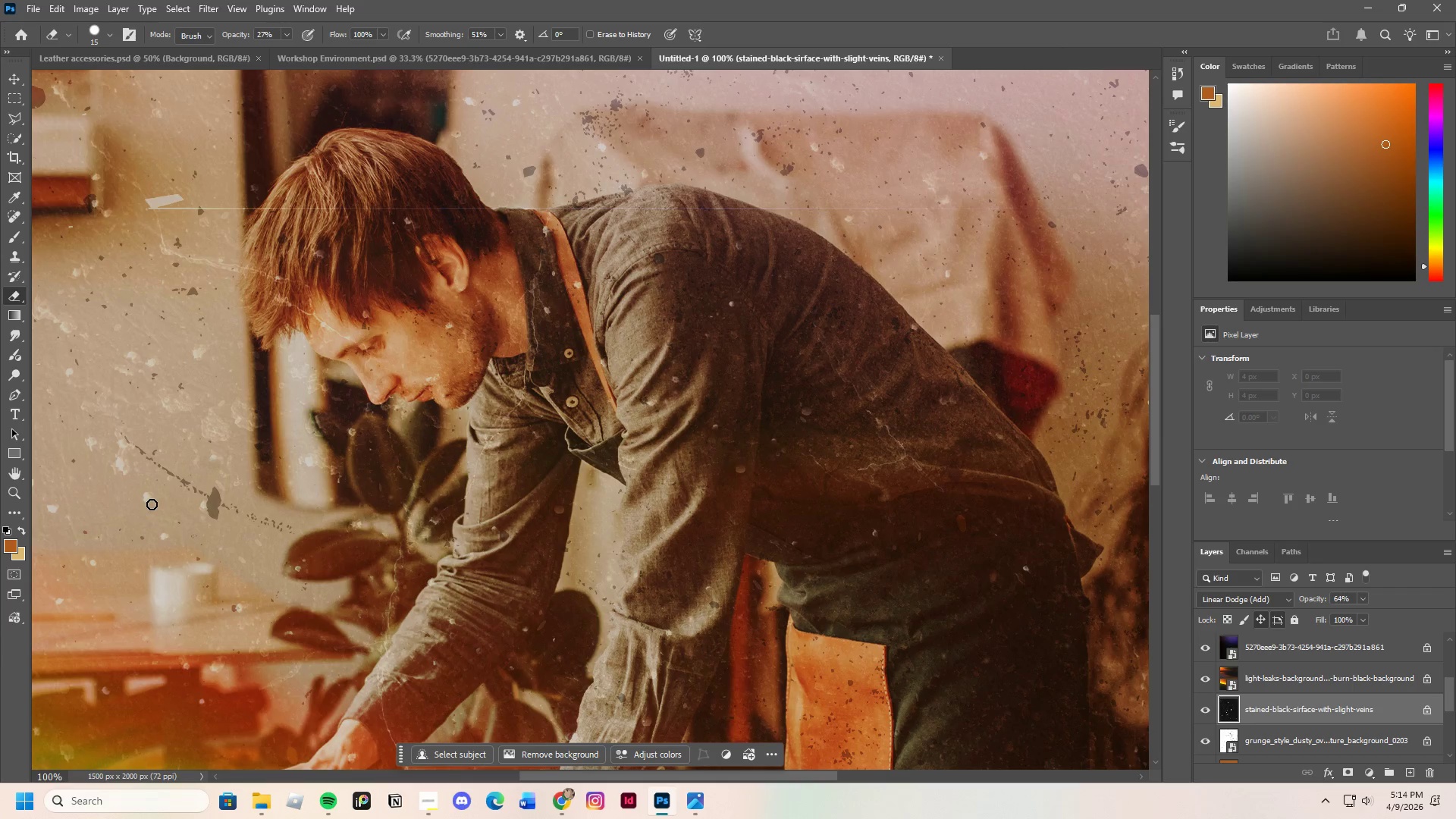 
triple_click([152, 504])
 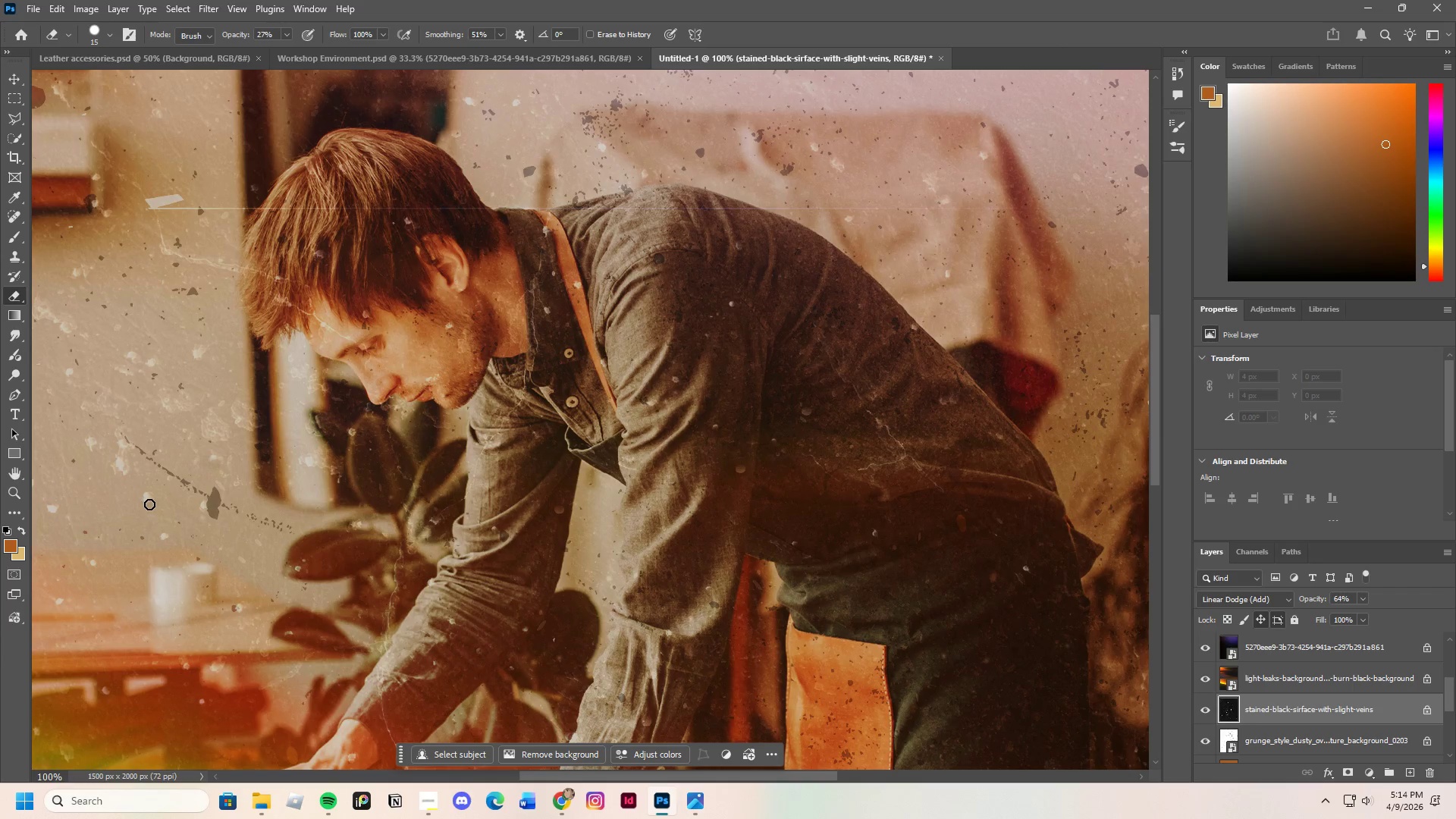 
triple_click([149, 504])
 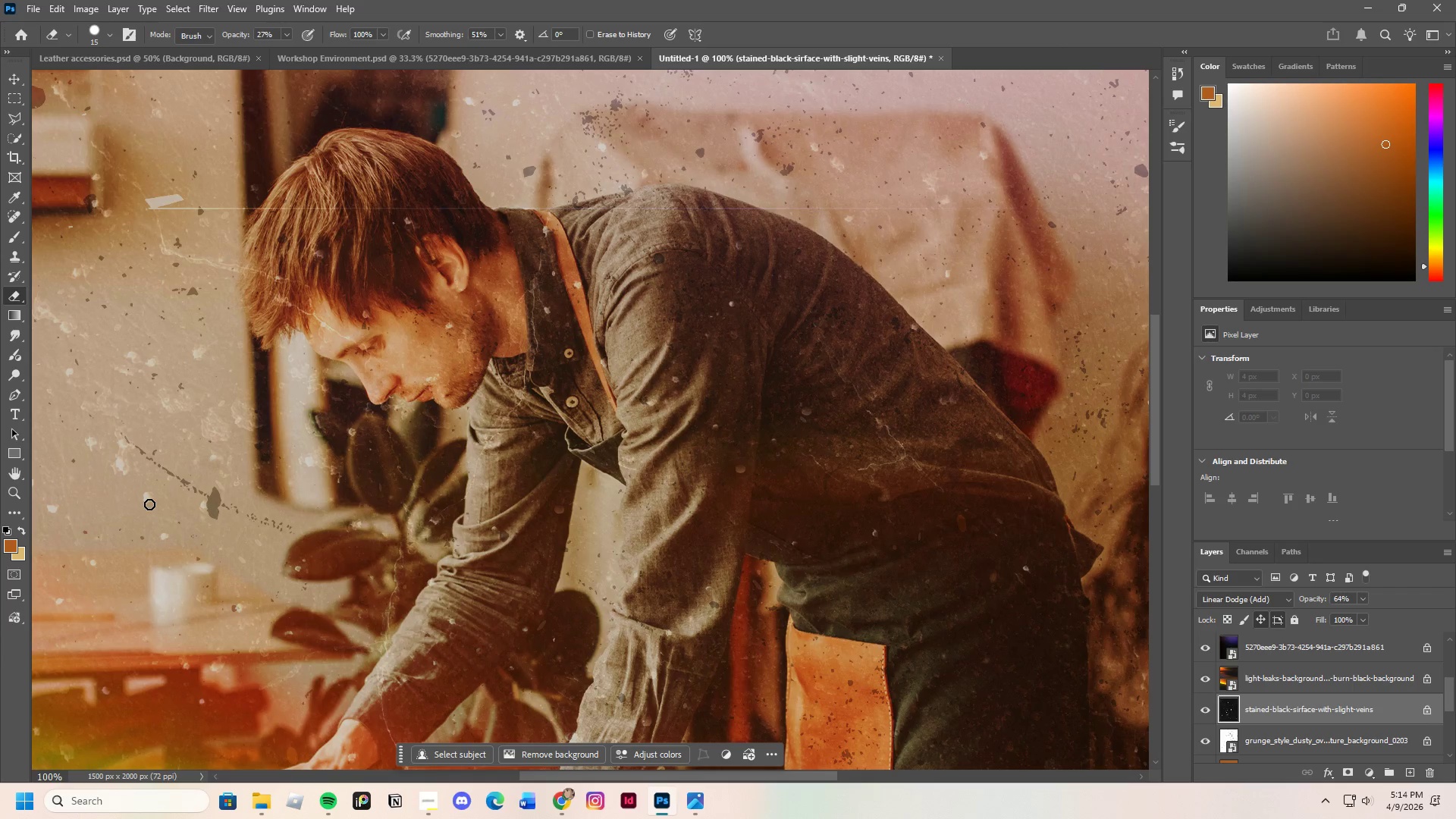 
triple_click([149, 504])
 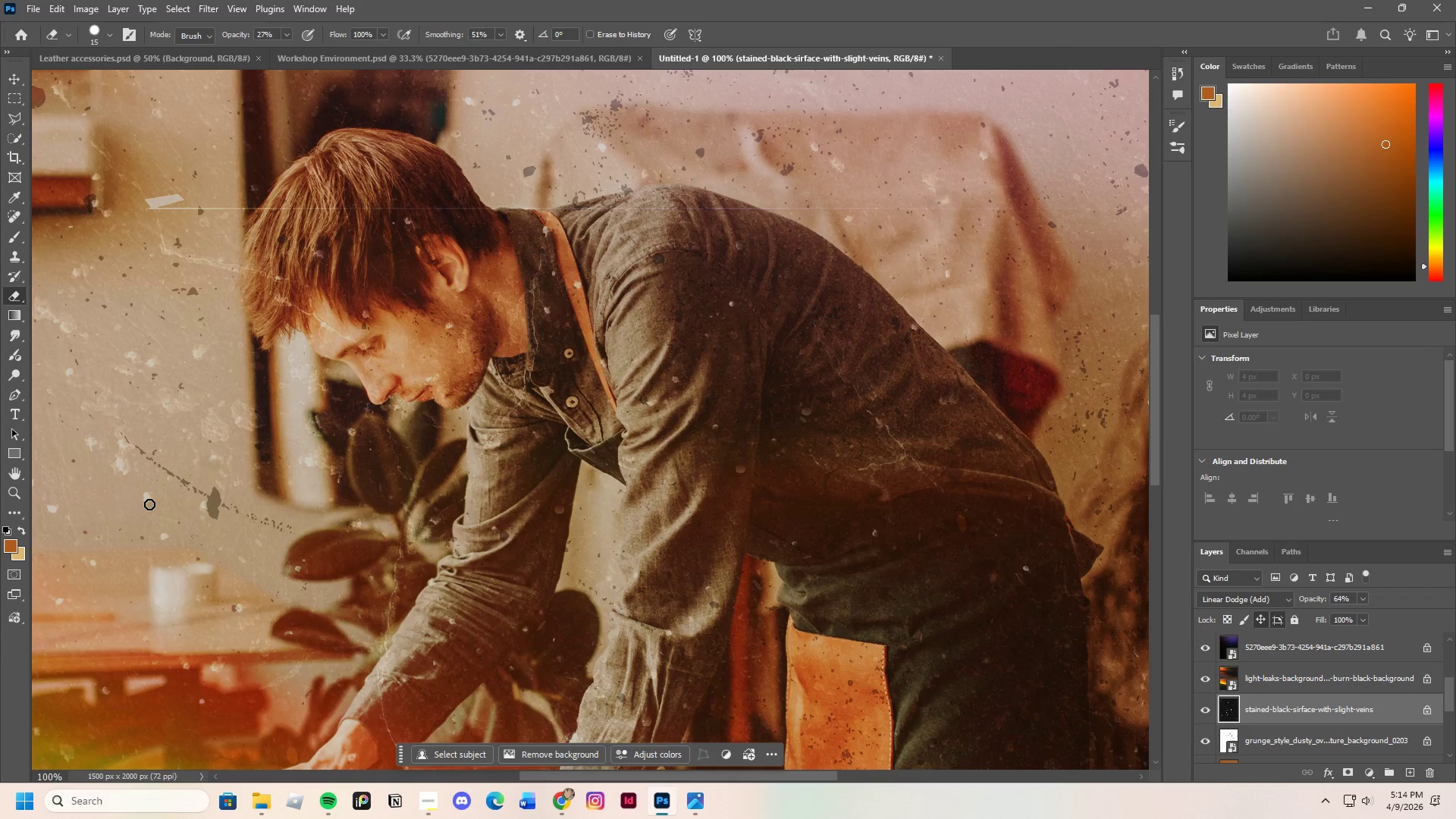 
triple_click([149, 504])
 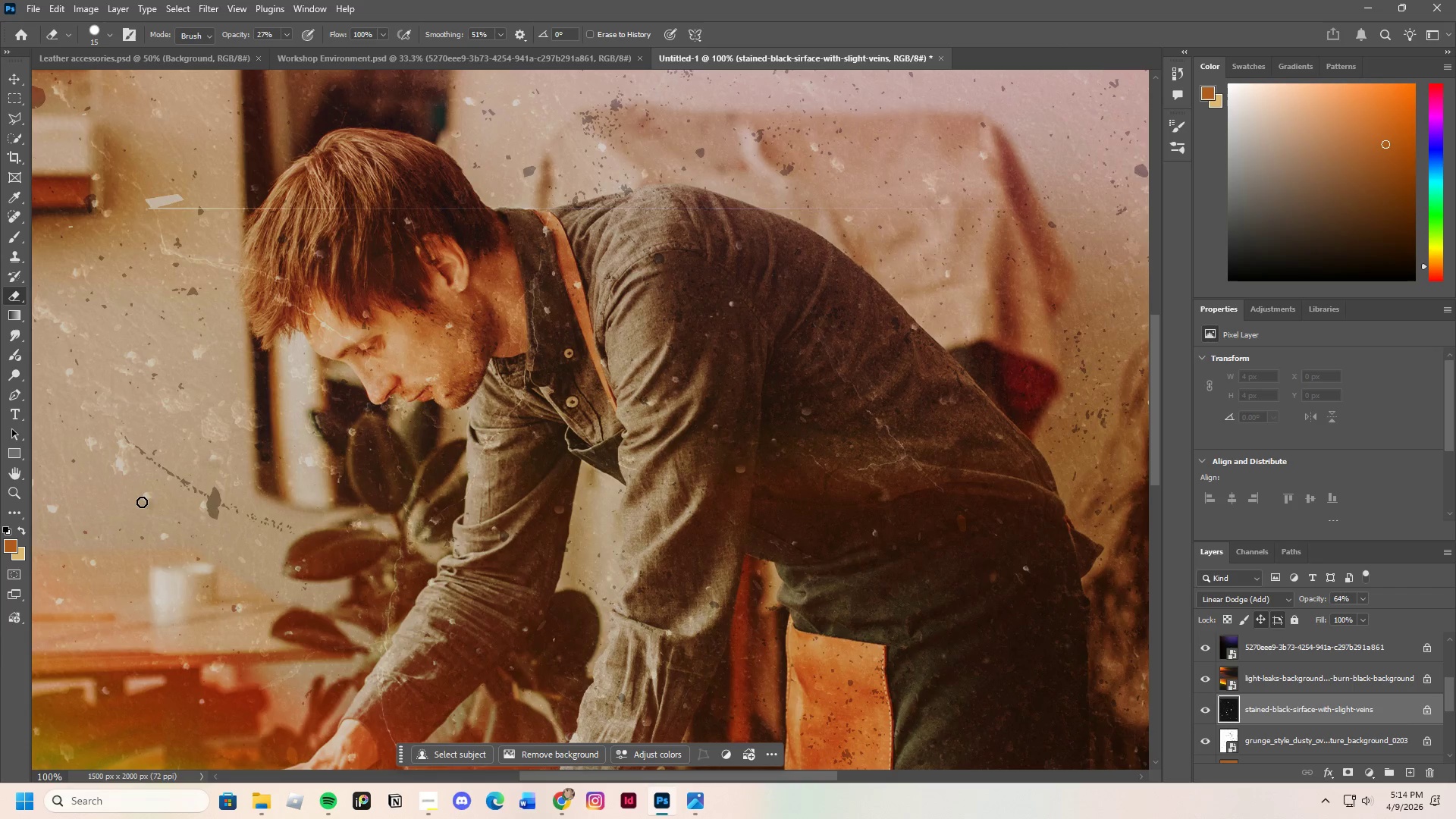 
double_click([142, 502])
 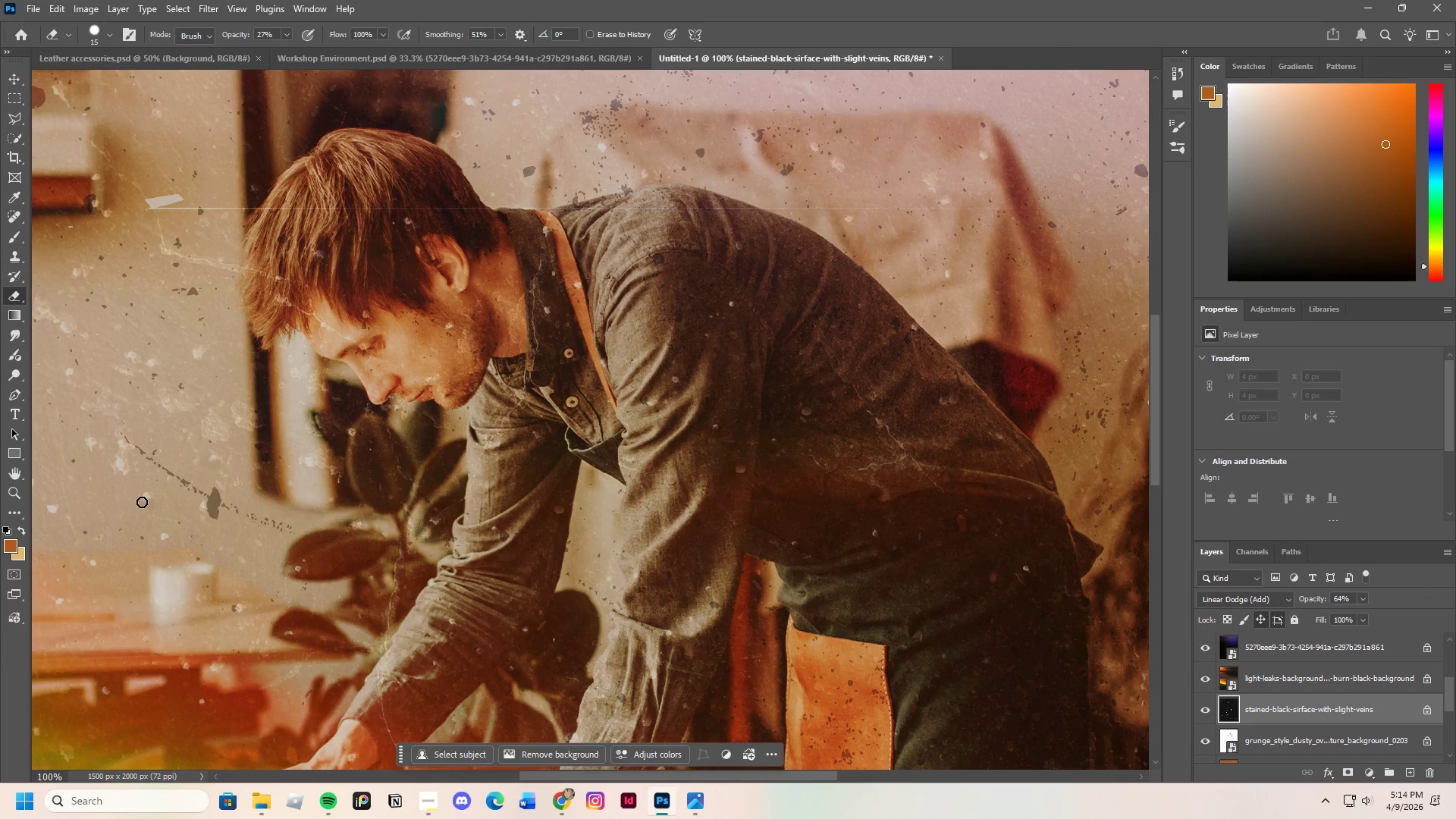 
triple_click([142, 502])
 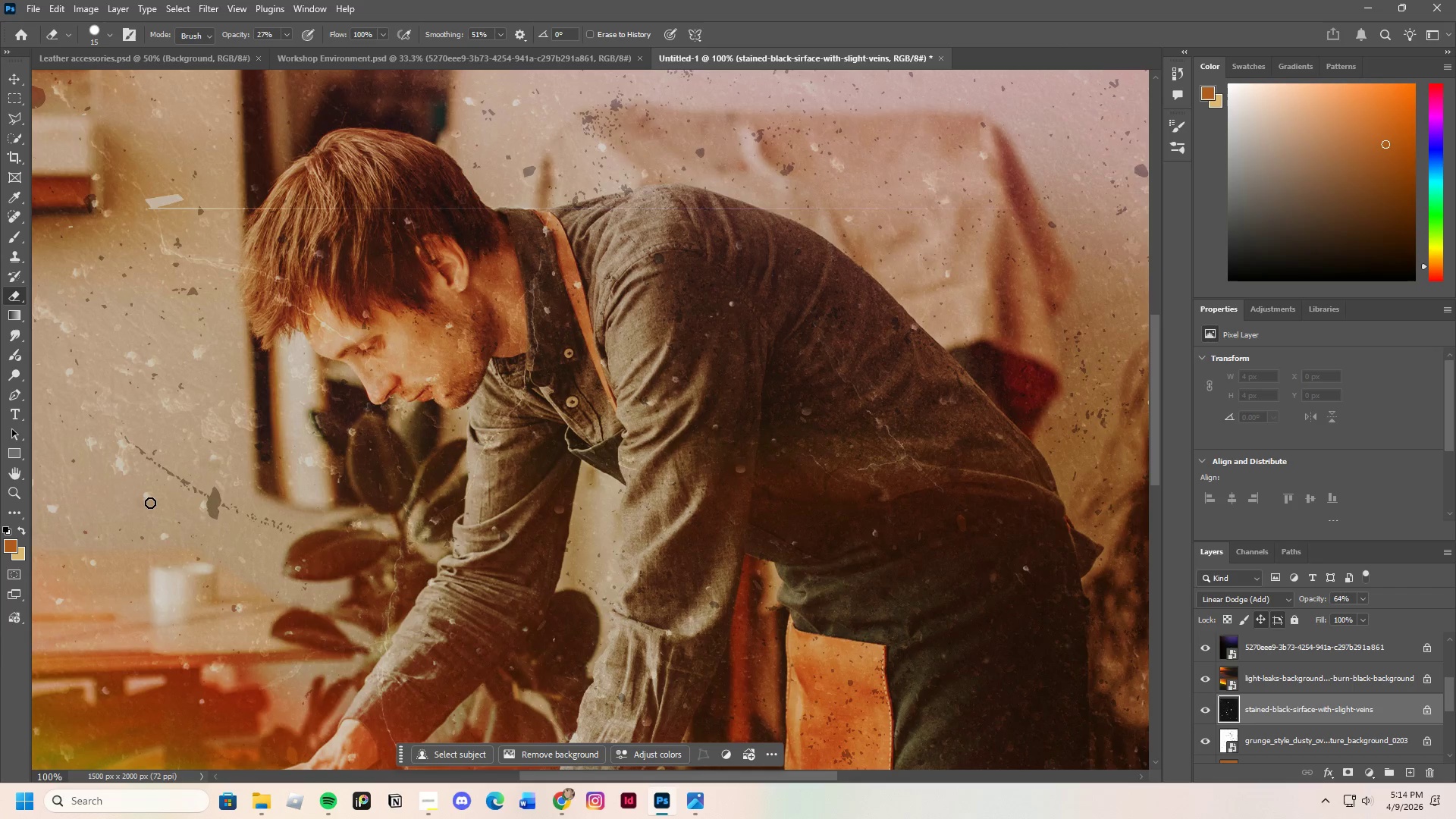 
double_click([150, 503])
 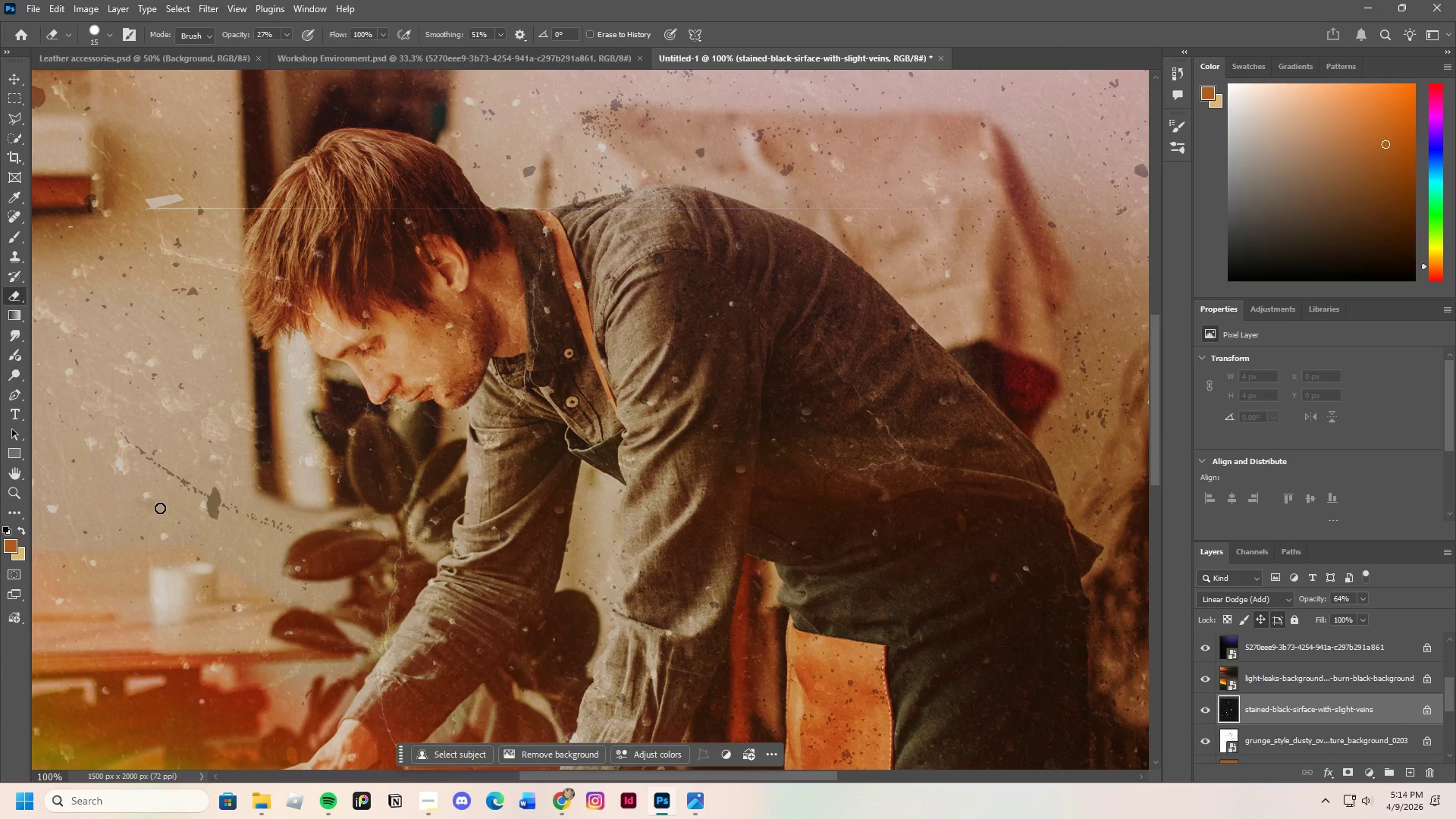 
wait(5.14)
 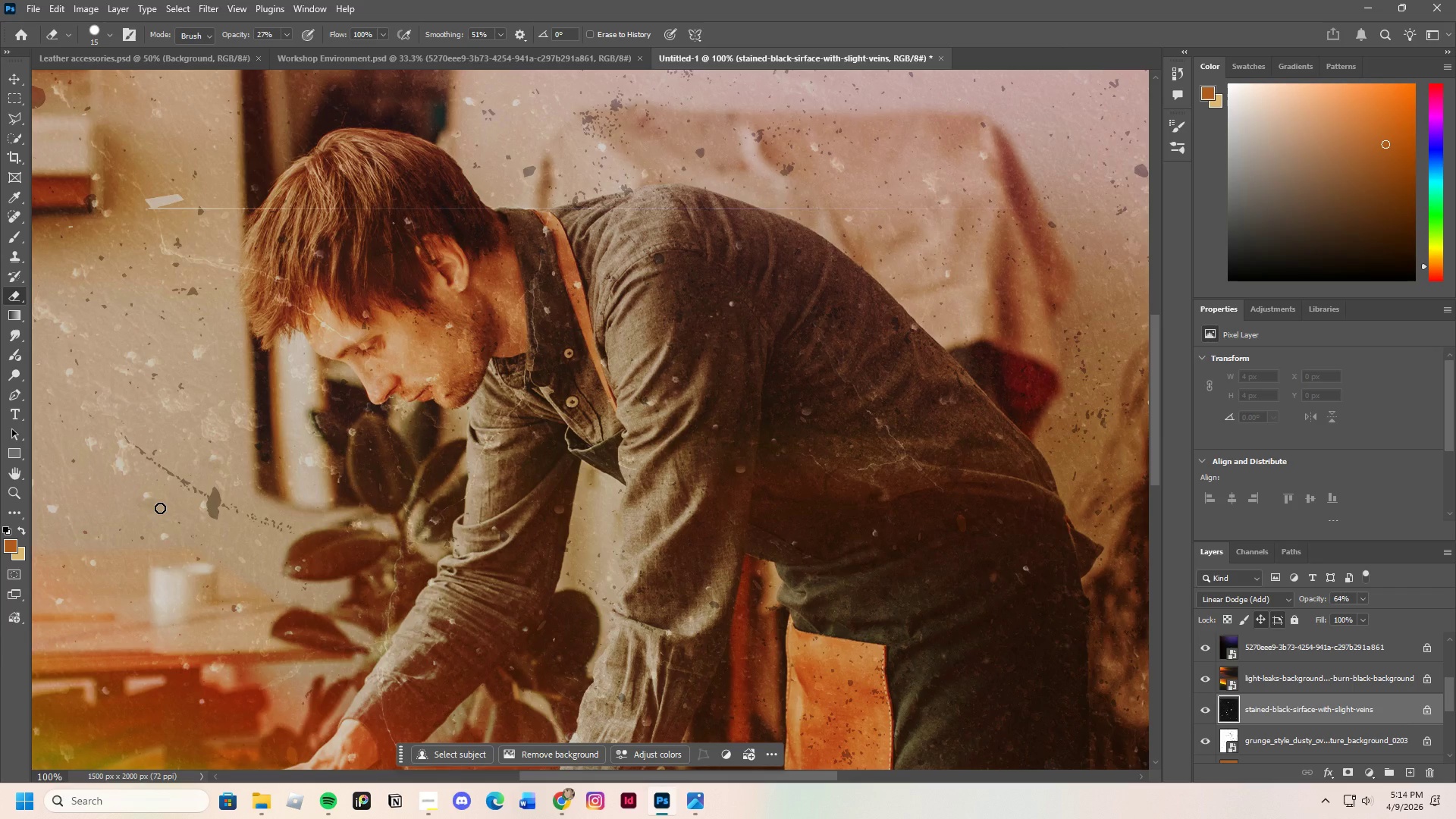 
scroll: coordinate [143, 510], scroll_direction: up, amount: 7.0
 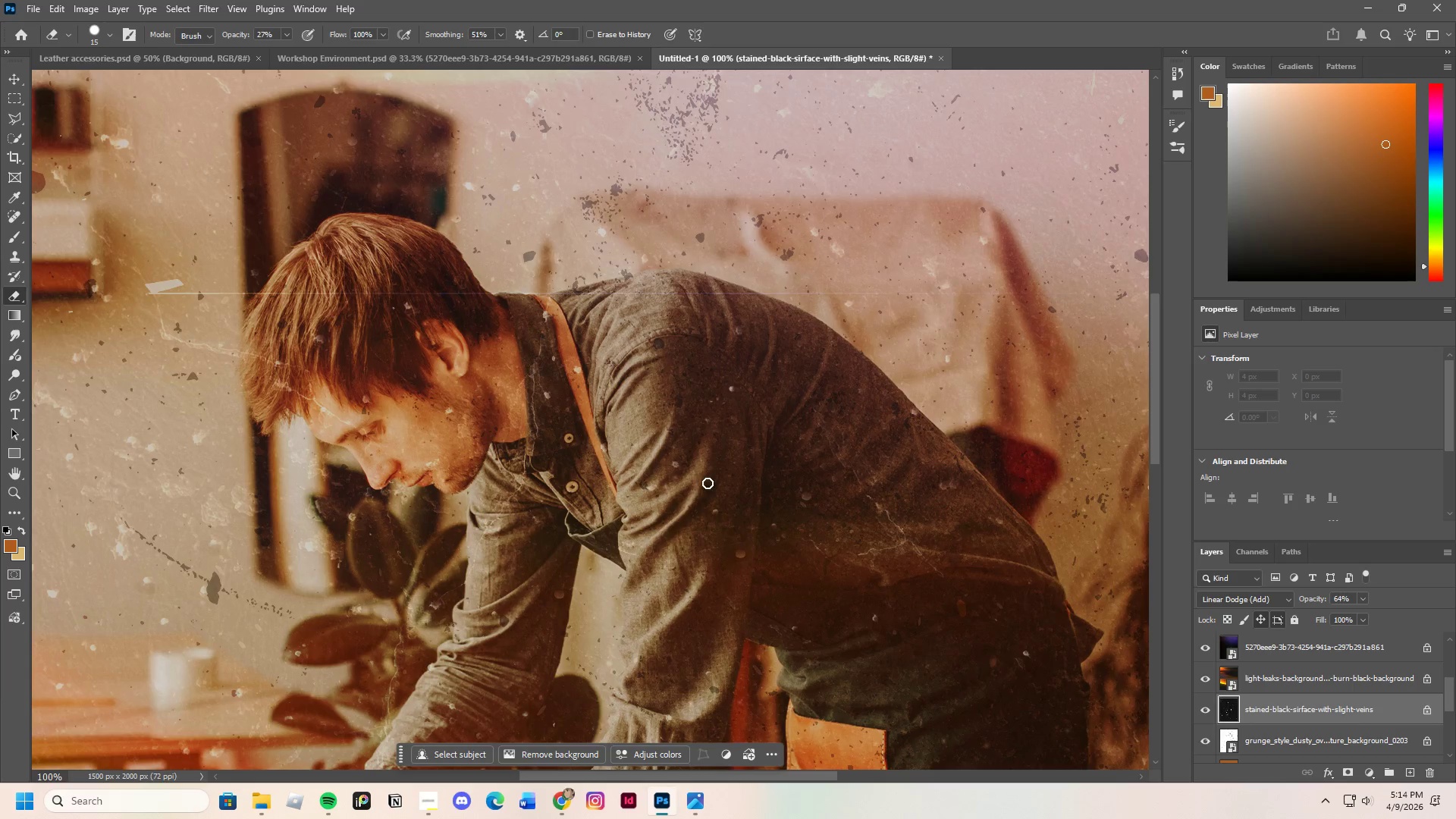 
scroll: coordinate [640, 631], scroll_direction: down, amount: 52.0
 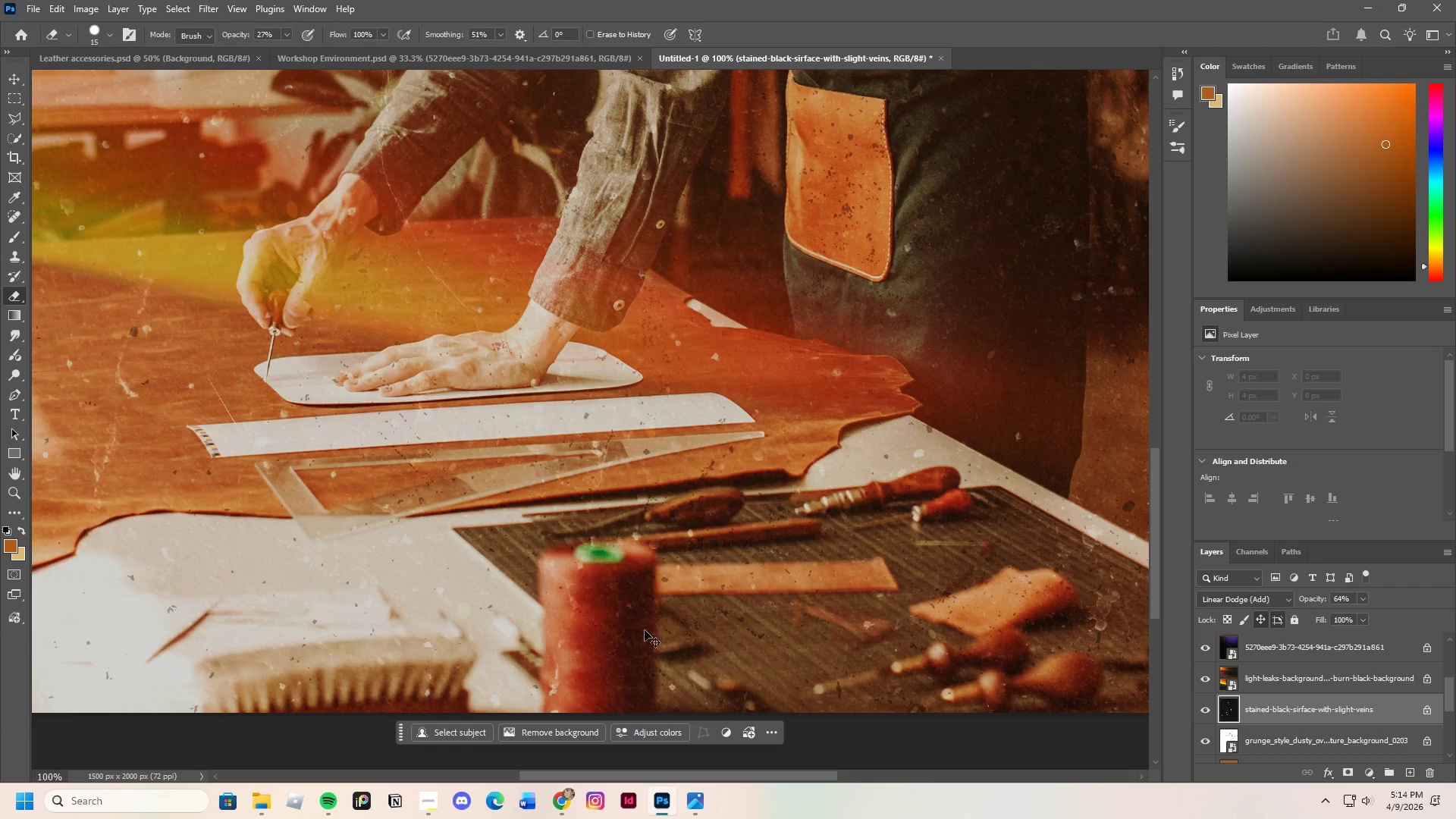 
key(Control+Minus)
 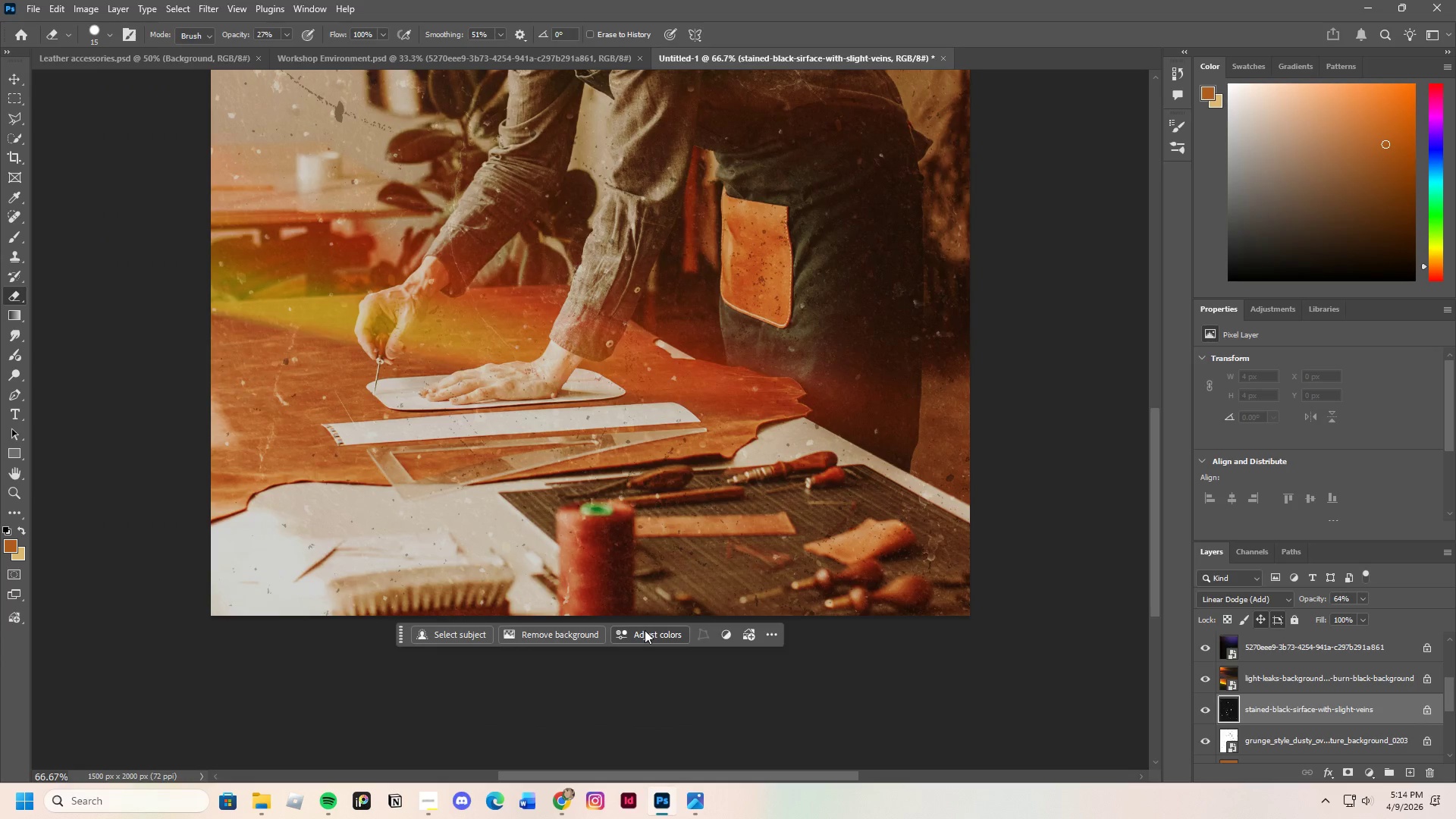 
scroll: coordinate [827, 388], scroll_direction: up, amount: 49.0
 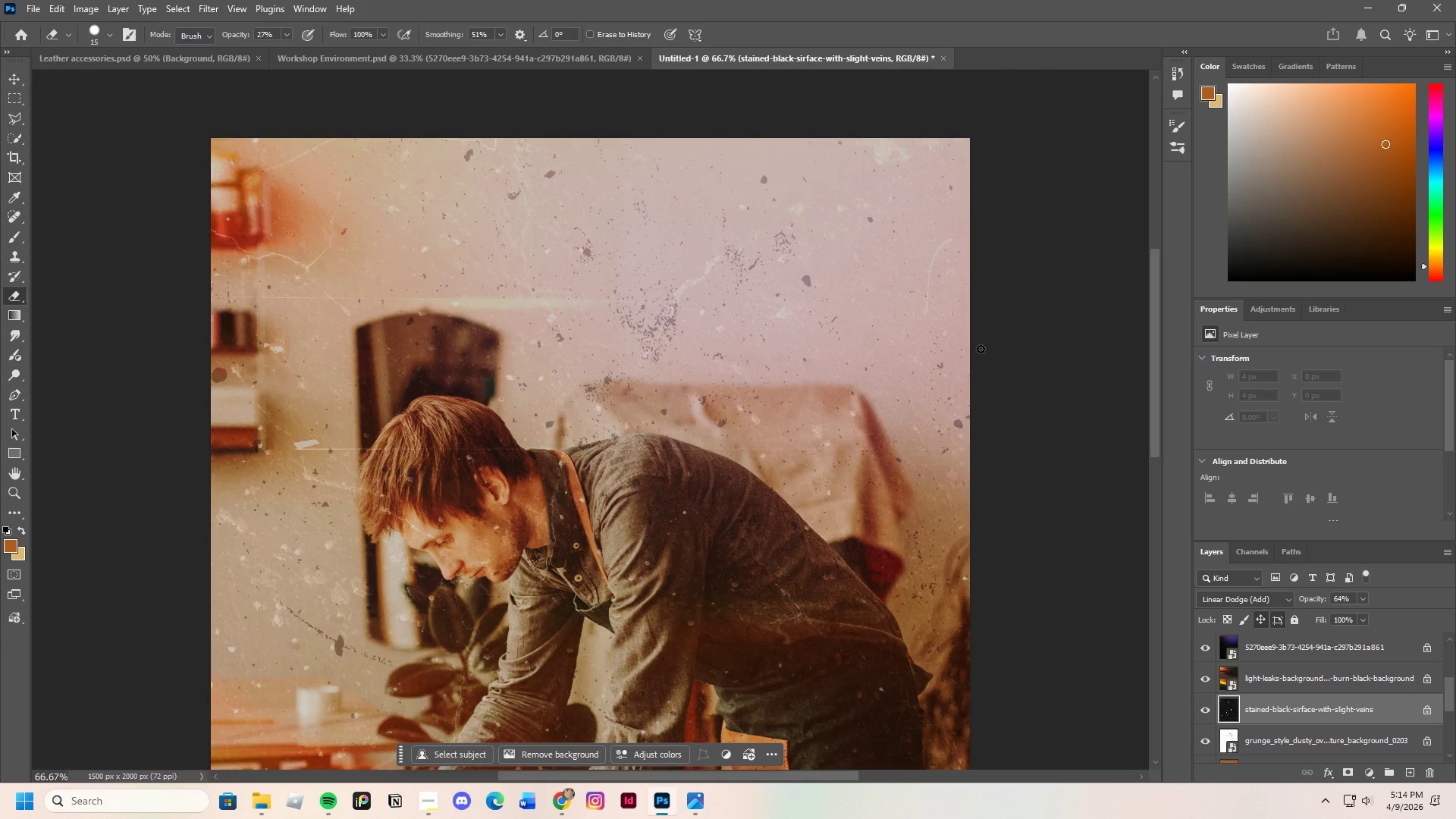 
scroll: coordinate [773, 569], scroll_direction: down, amount: 8.0
 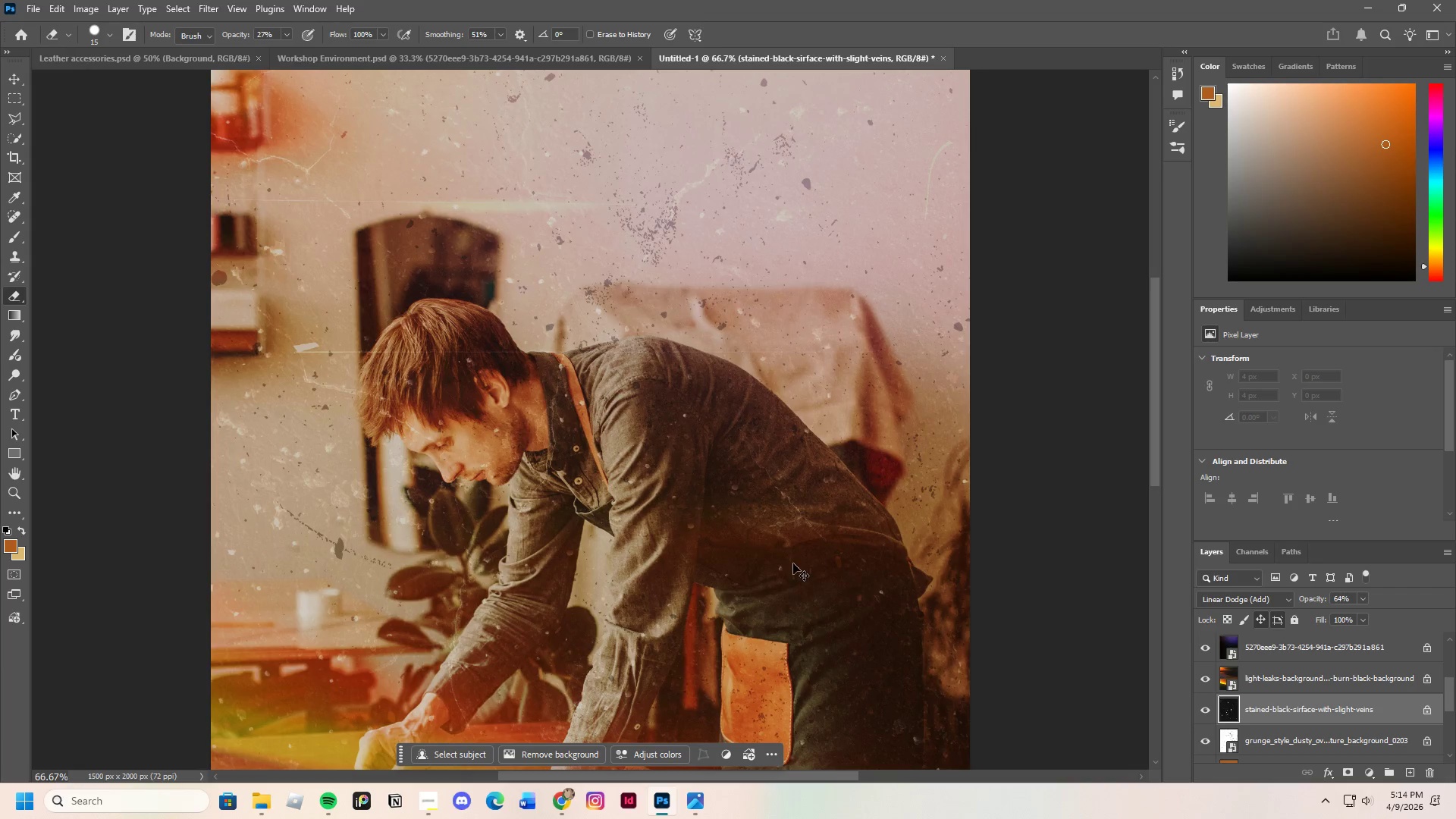 
key(Control+Equal)
 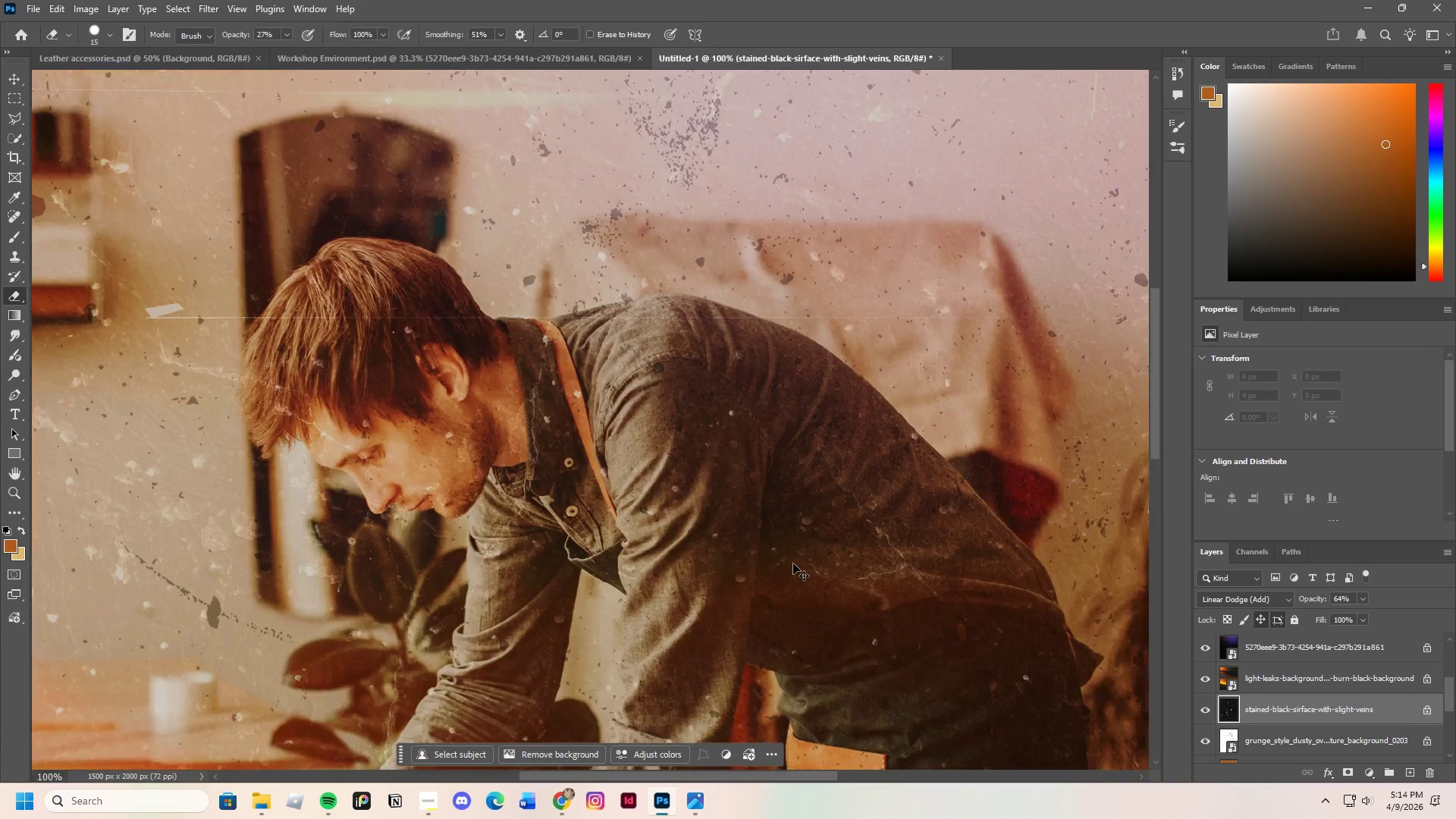 
key(Control+Equal)
 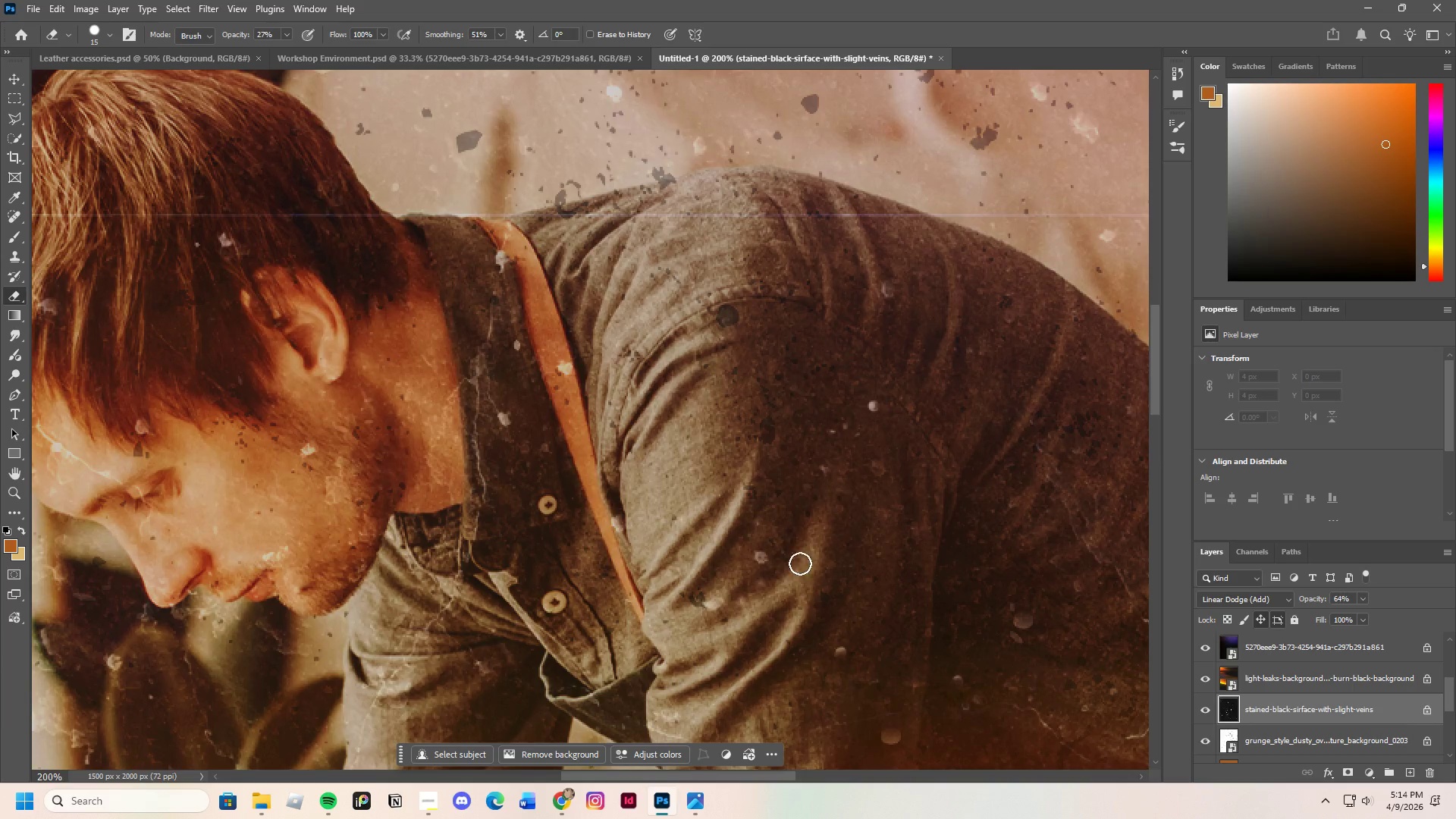 
left_click([765, 533])
 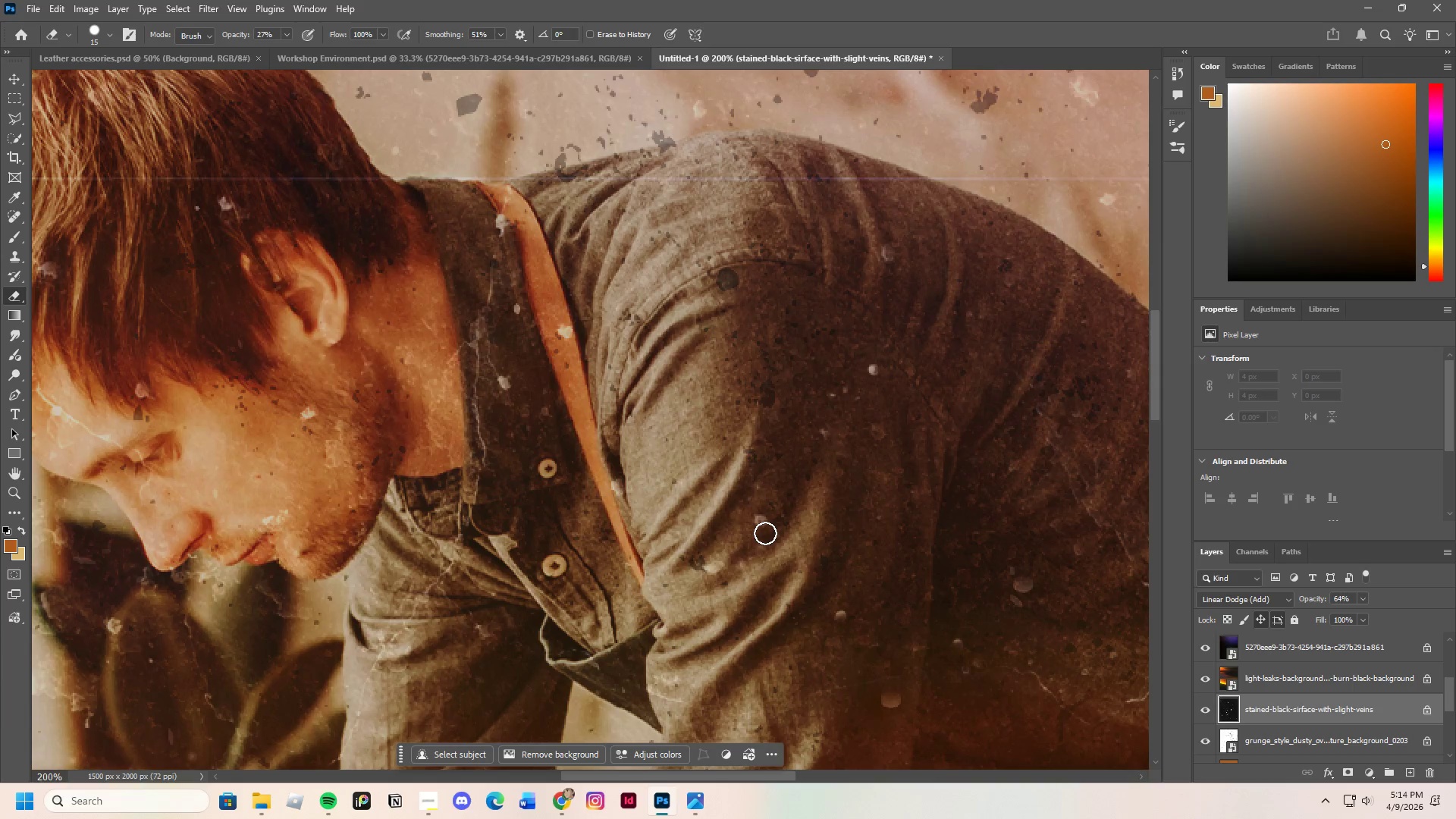 
scroll: coordinate [799, 567], scroll_direction: down, amount: 3.0
 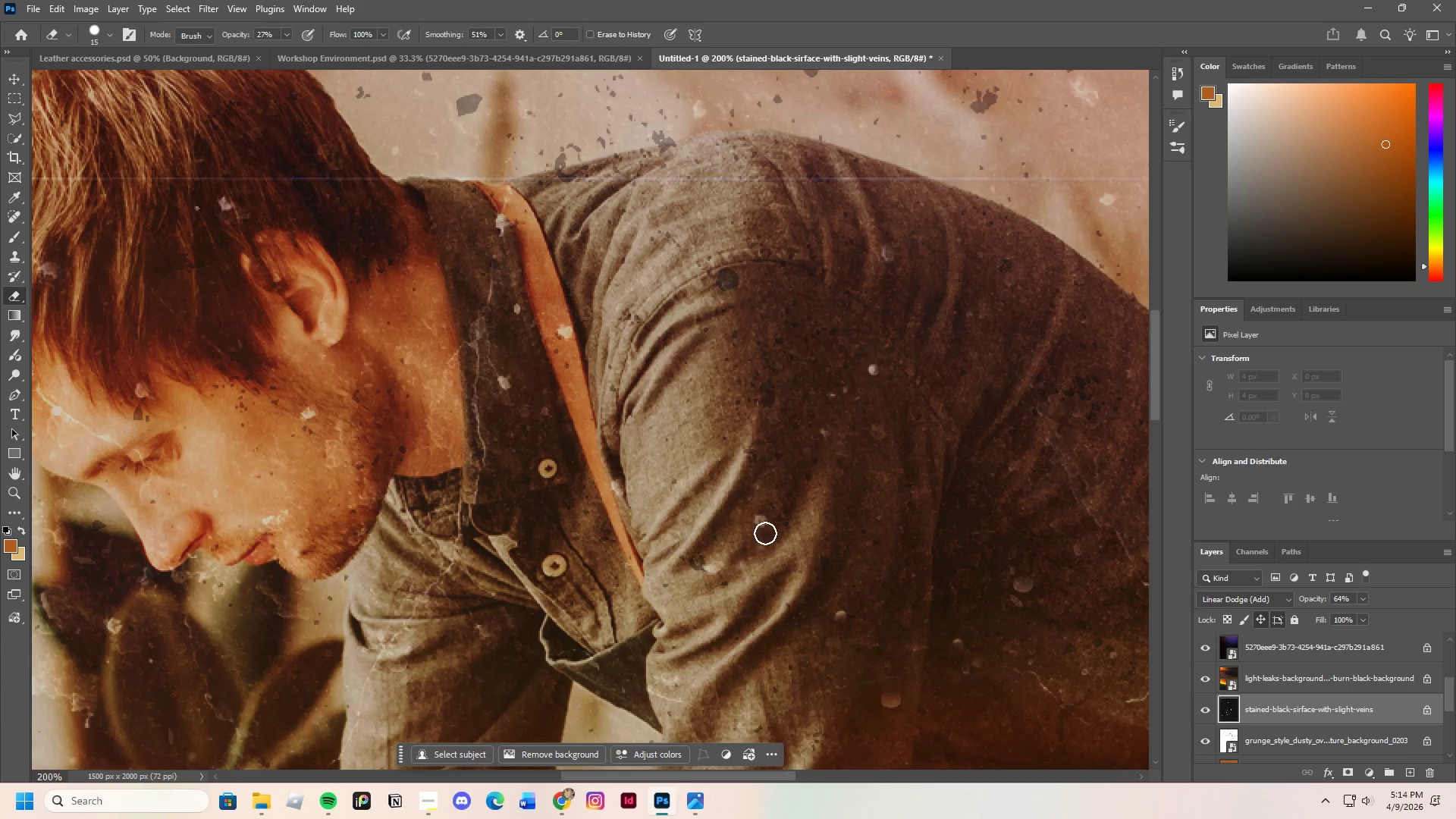 
double_click([765, 533])
 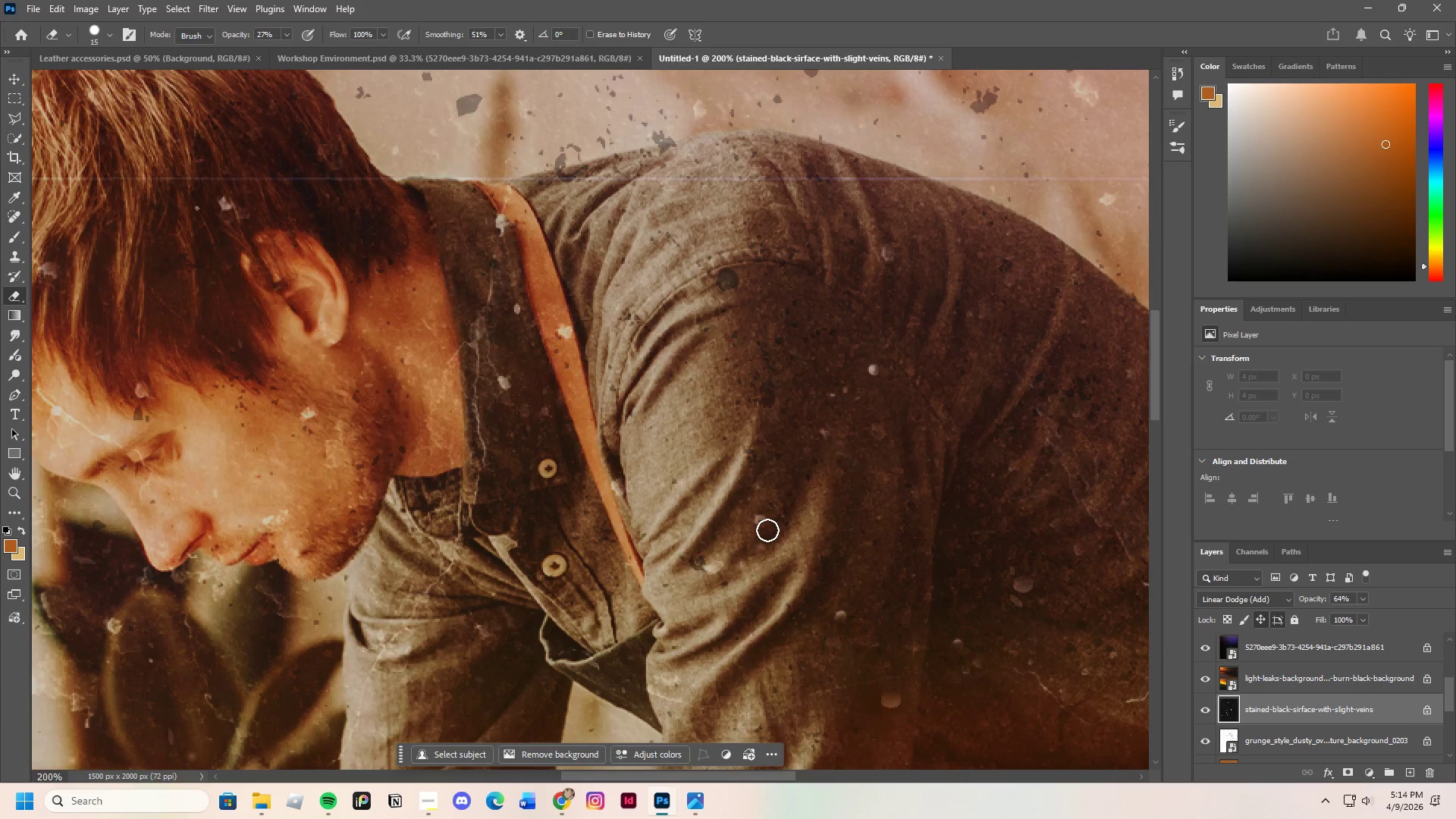 
triple_click([767, 530])
 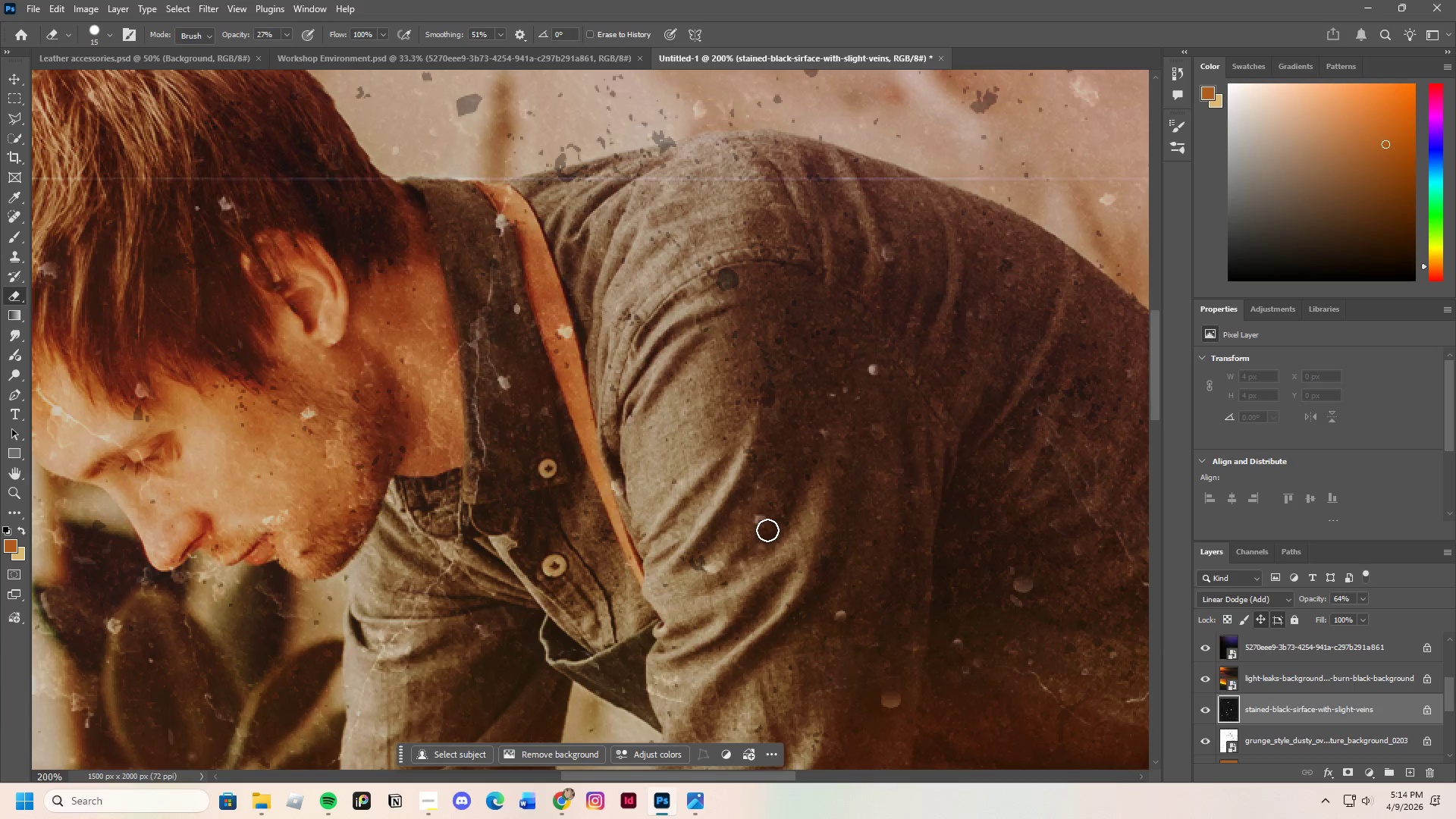 
triple_click([767, 530])
 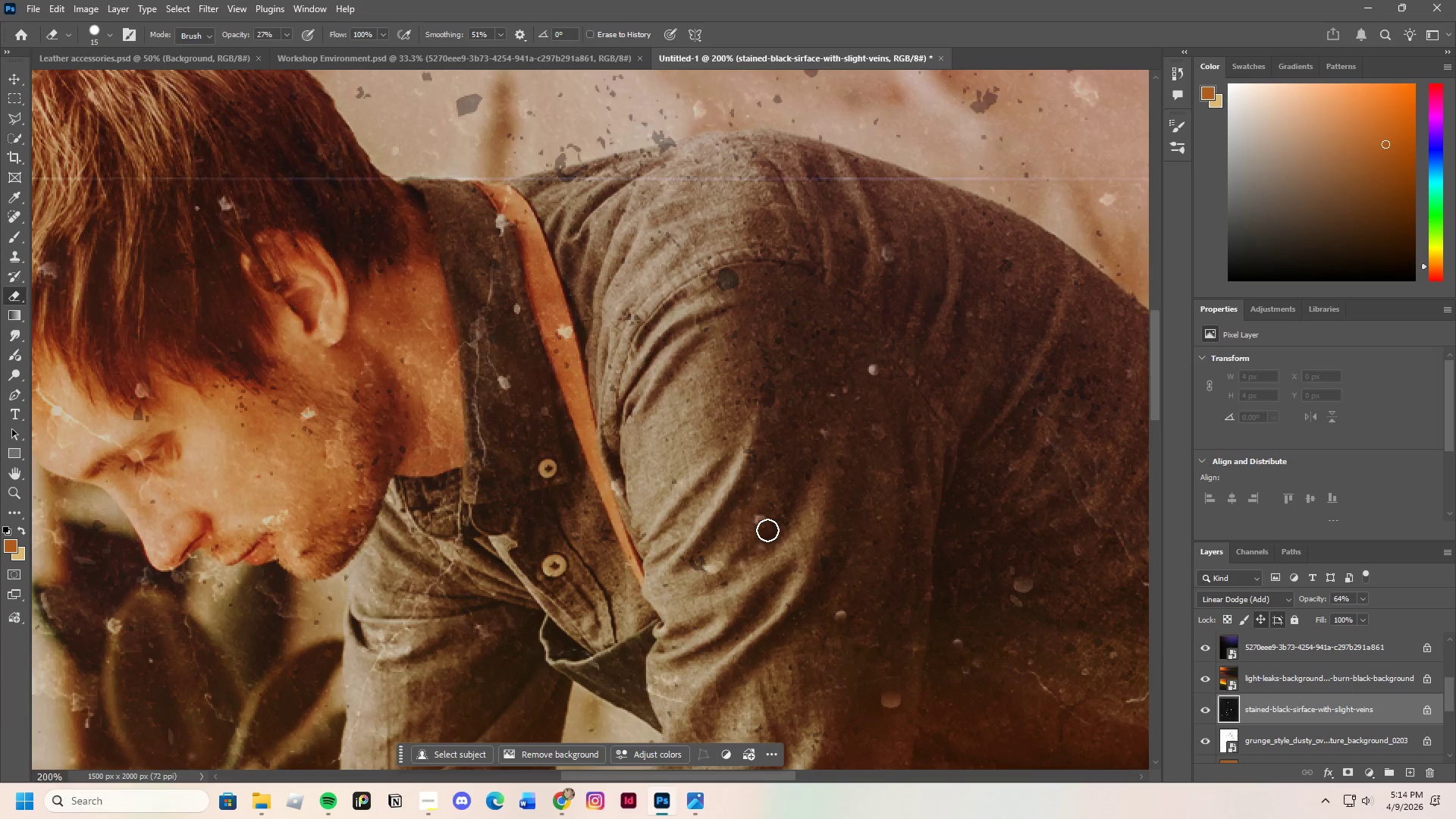 
triple_click([767, 530])
 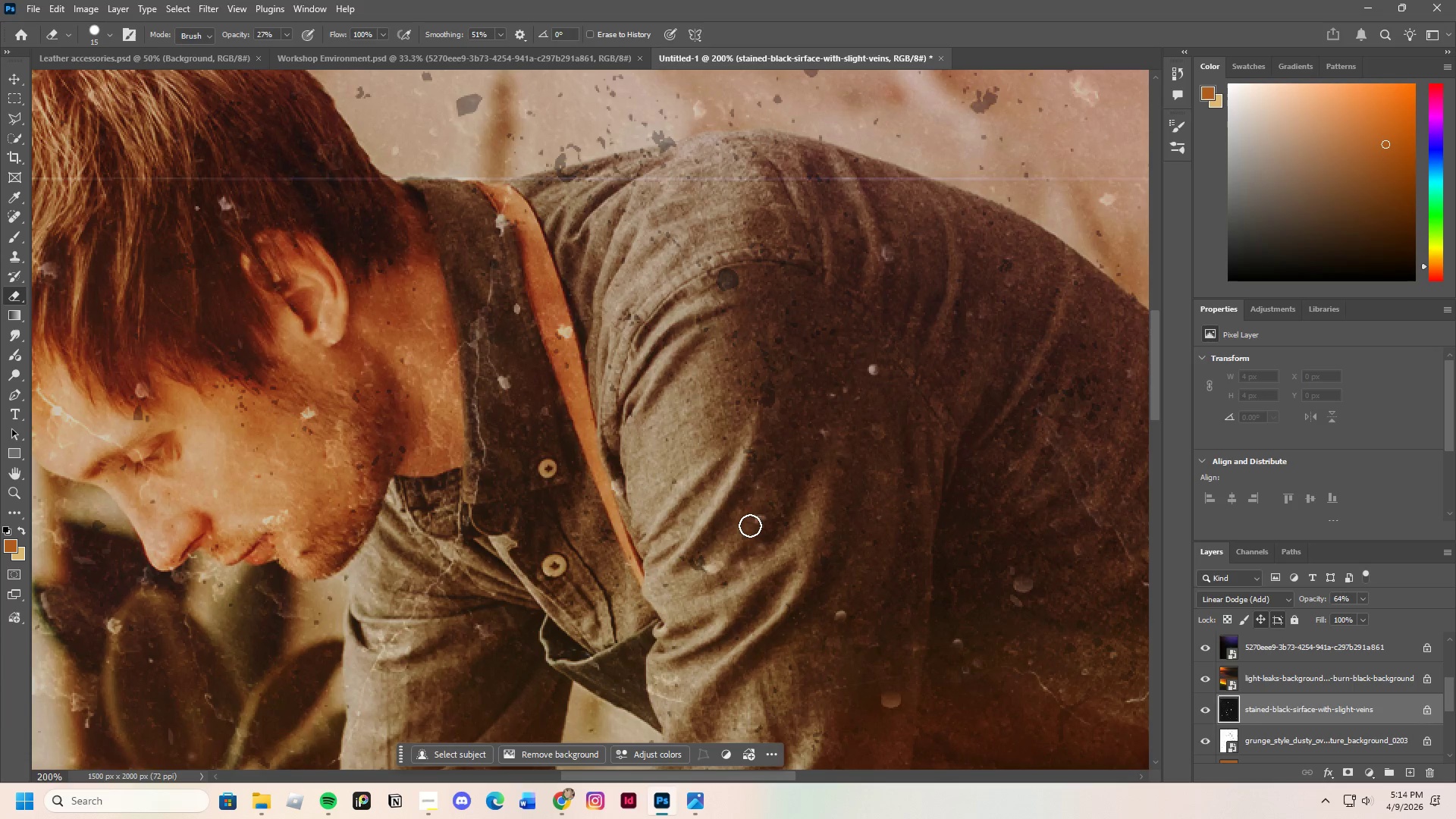 
double_click([750, 526])
 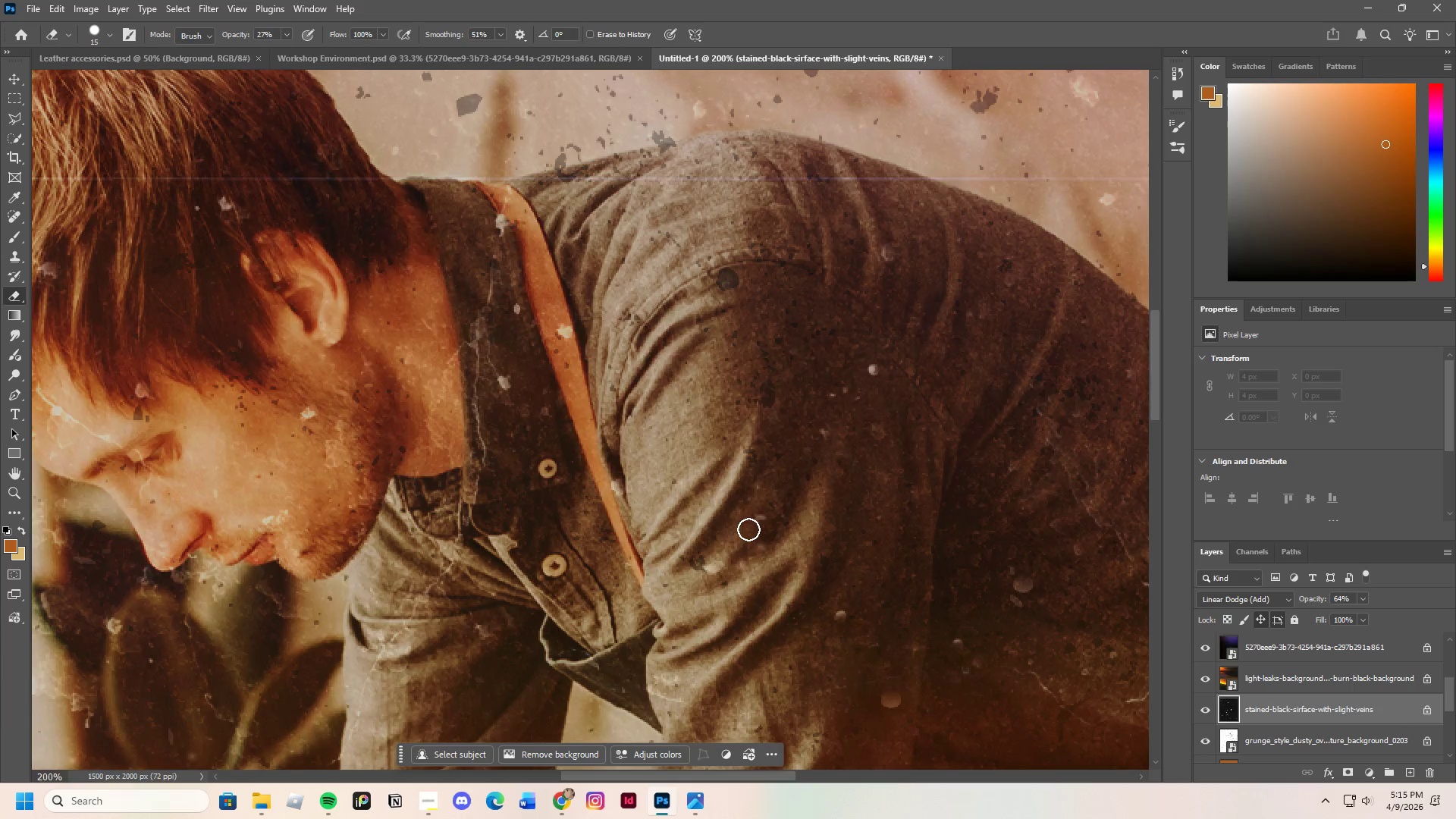 
triple_click([748, 529])
 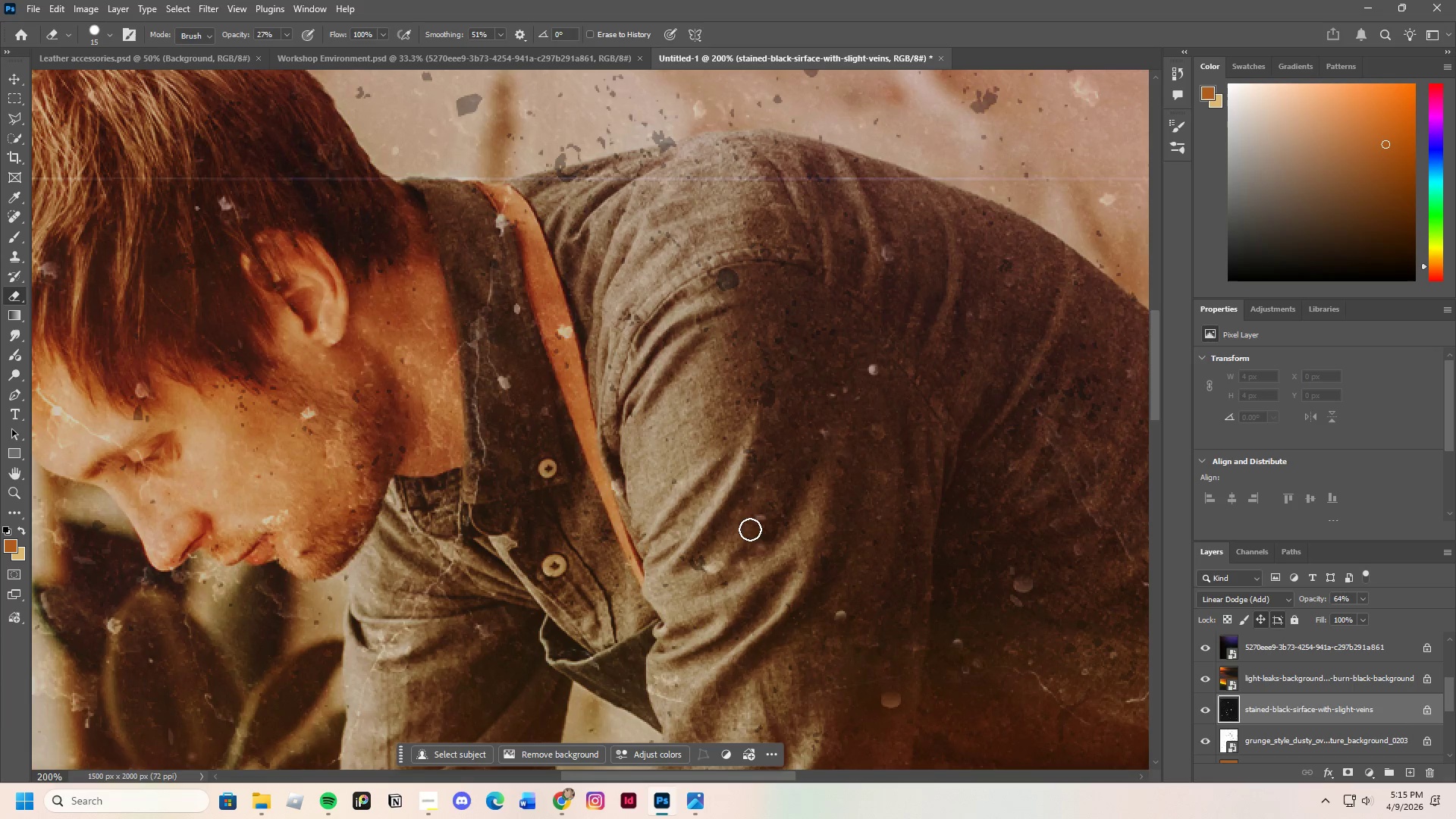 
triple_click([750, 529])
 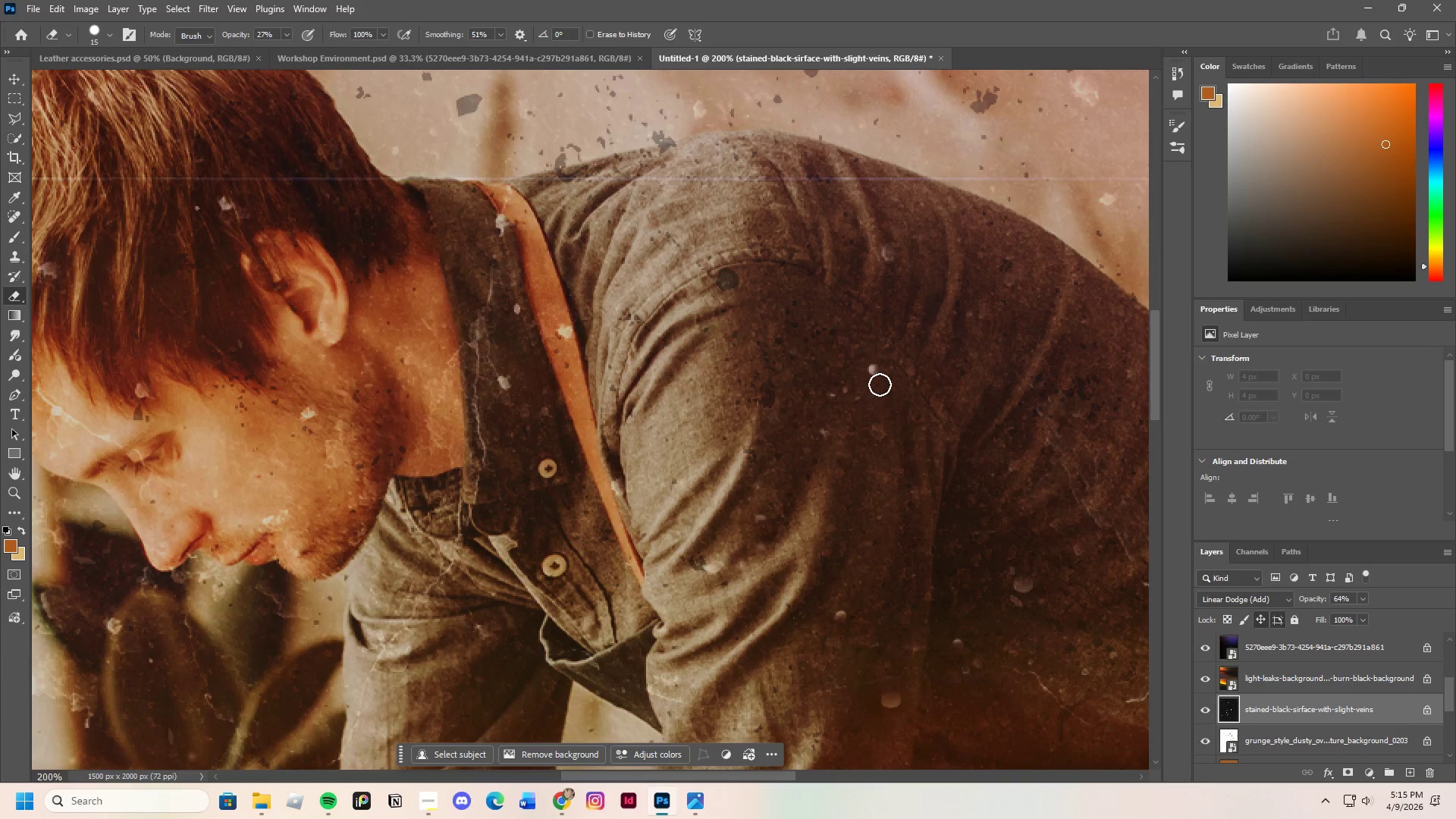 
double_click([878, 381])
 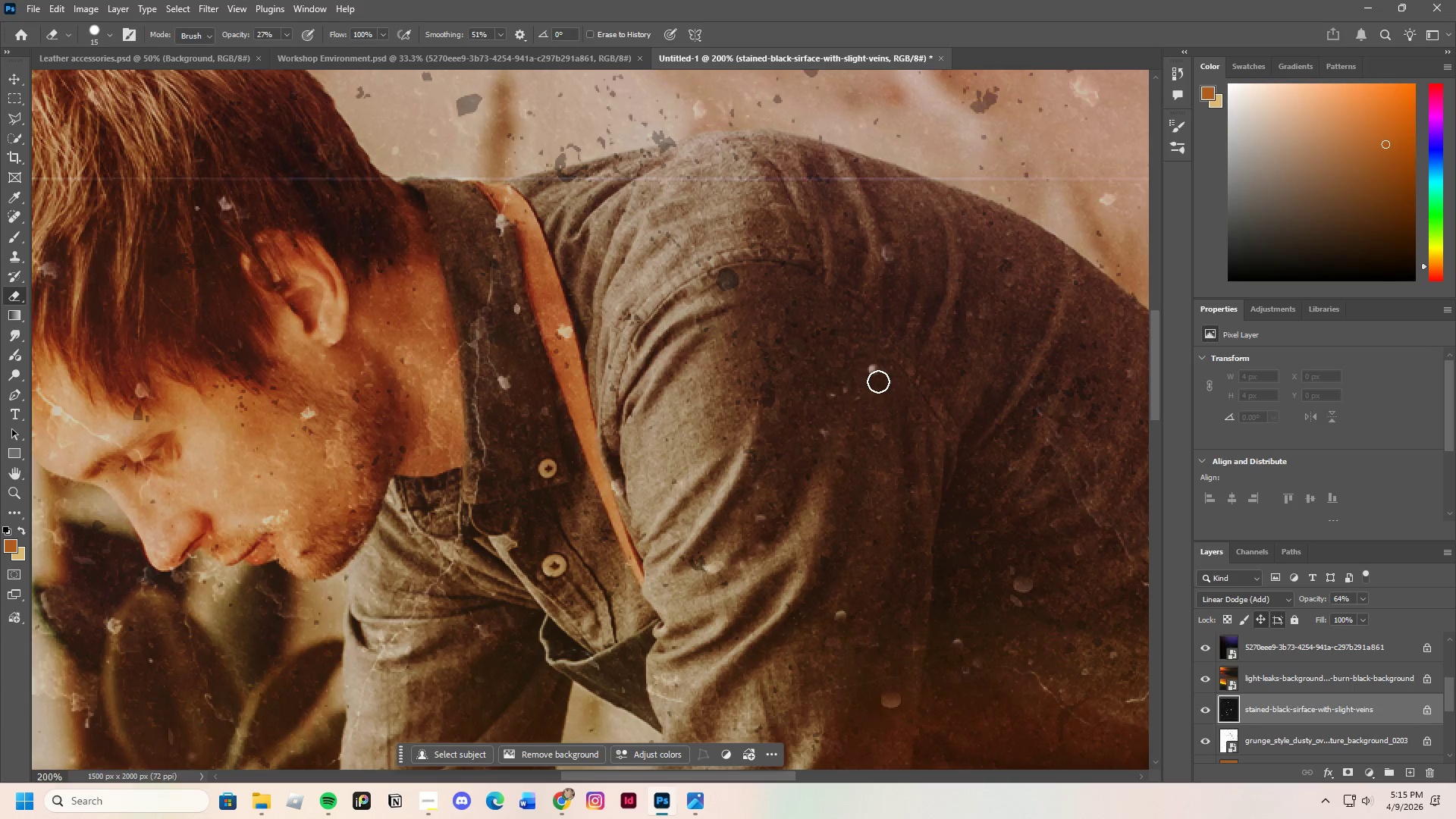 
triple_click([878, 381])
 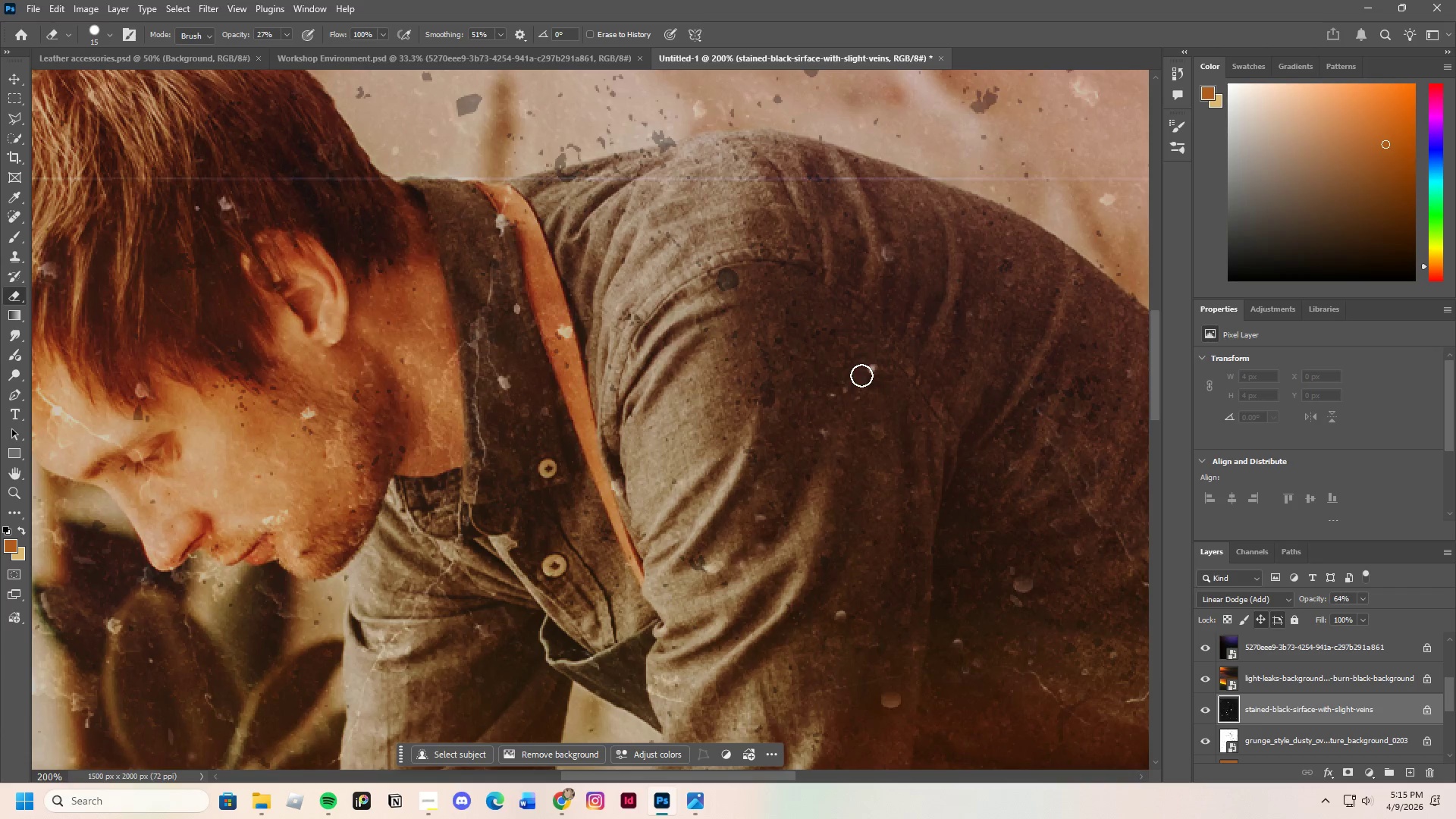 
double_click([861, 376])
 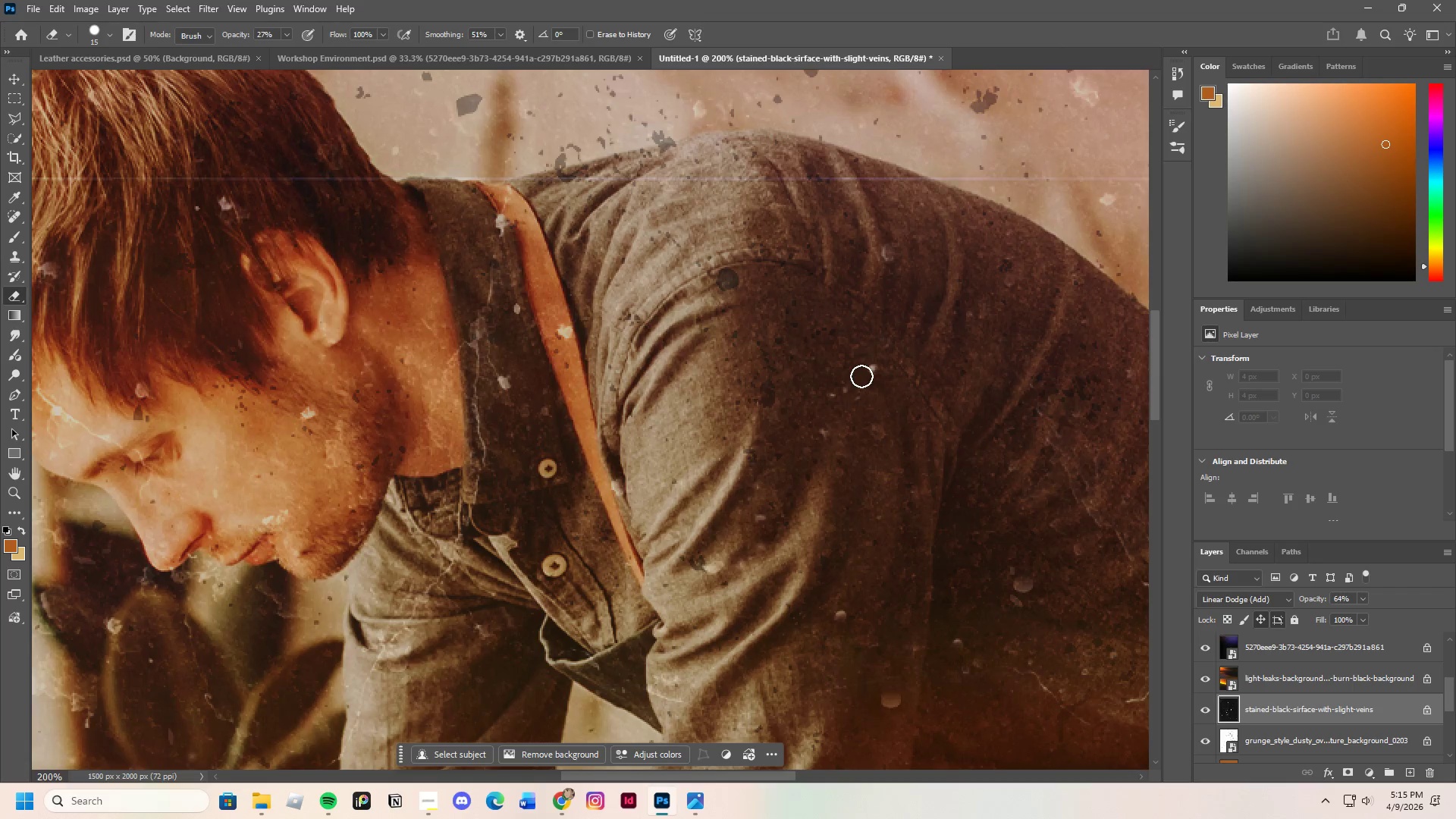 
triple_click([861, 376])
 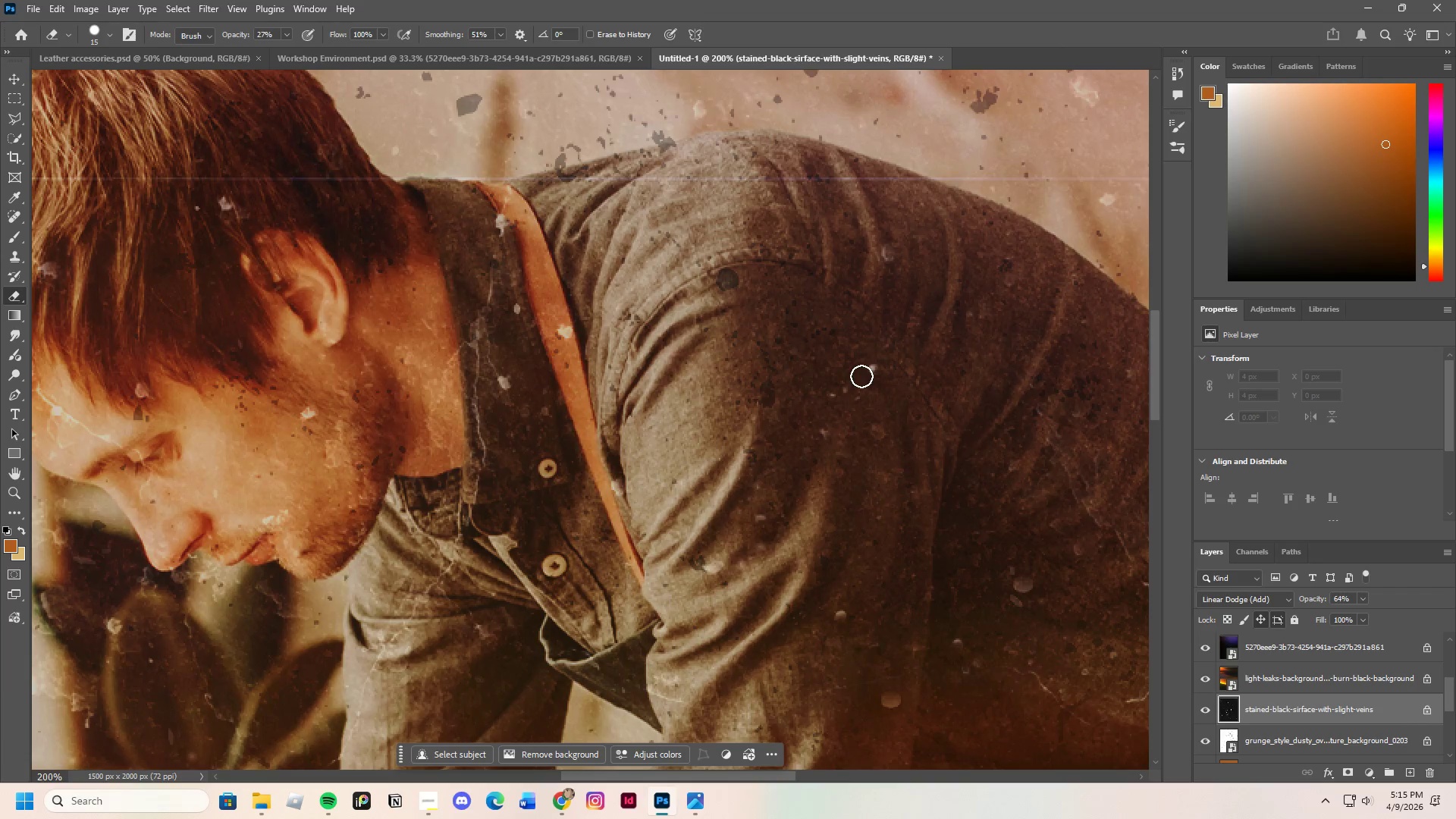 
triple_click([861, 376])
 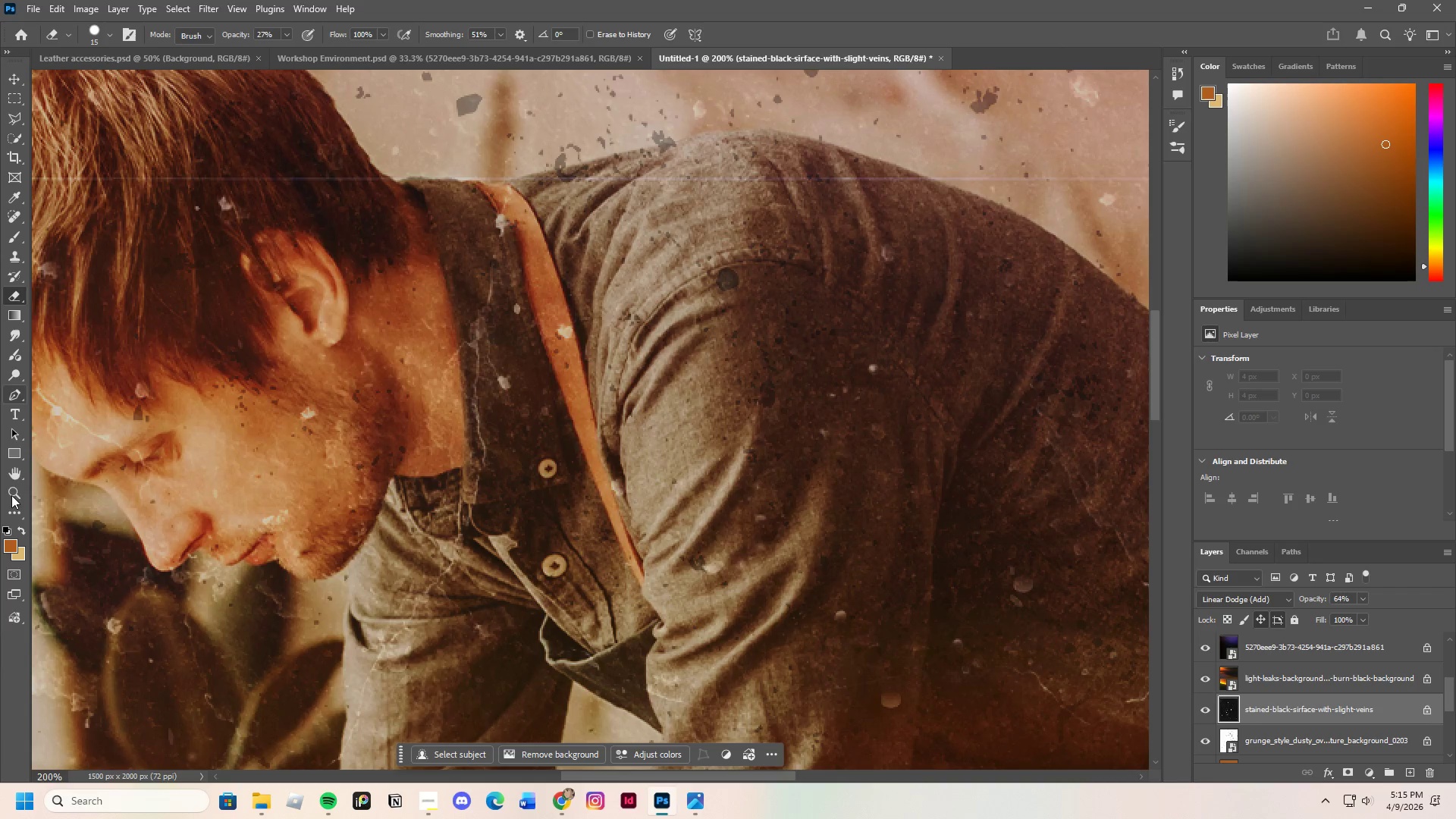 
left_click([15, 469])
 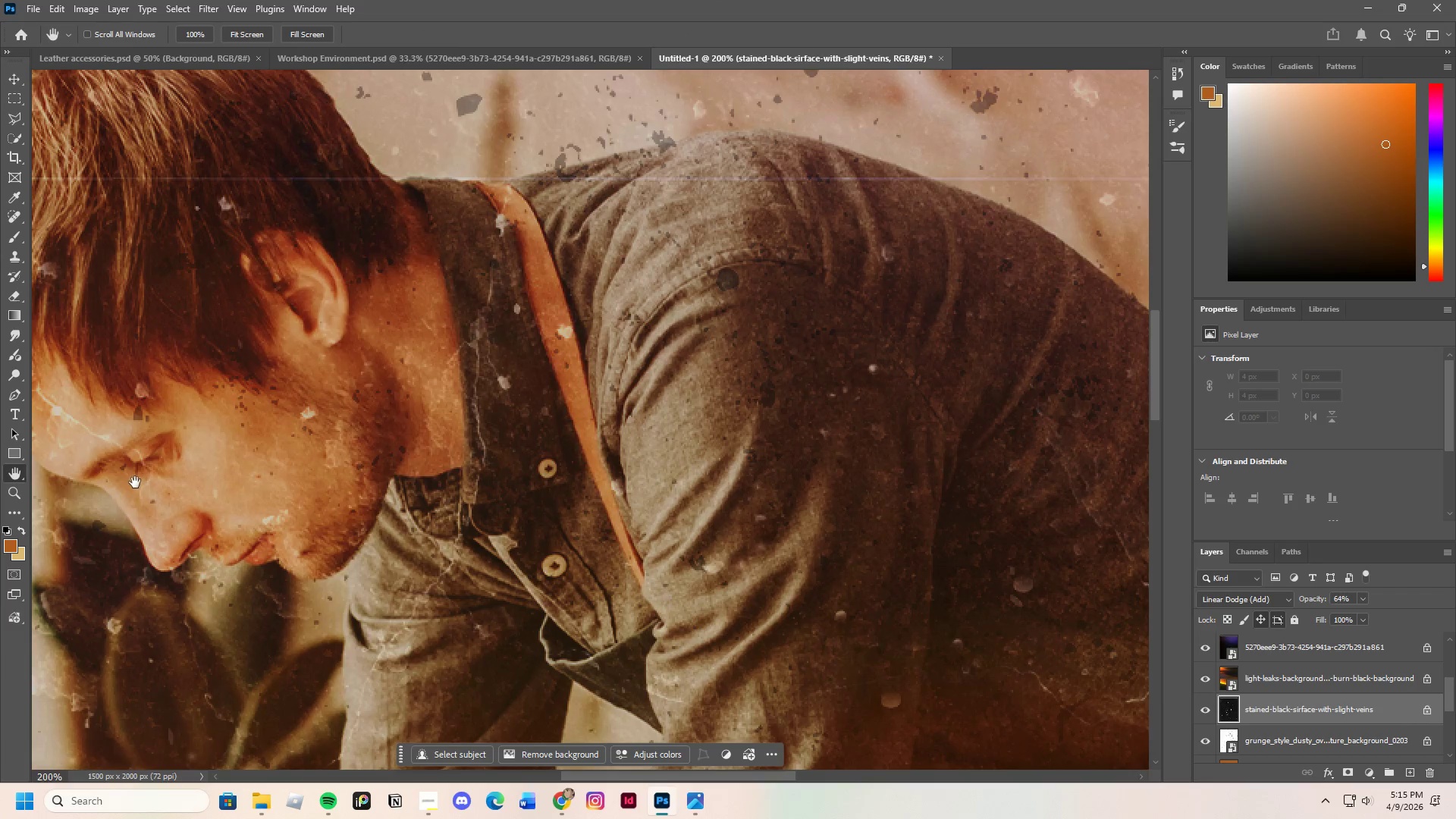 
key(Control+Minus)
 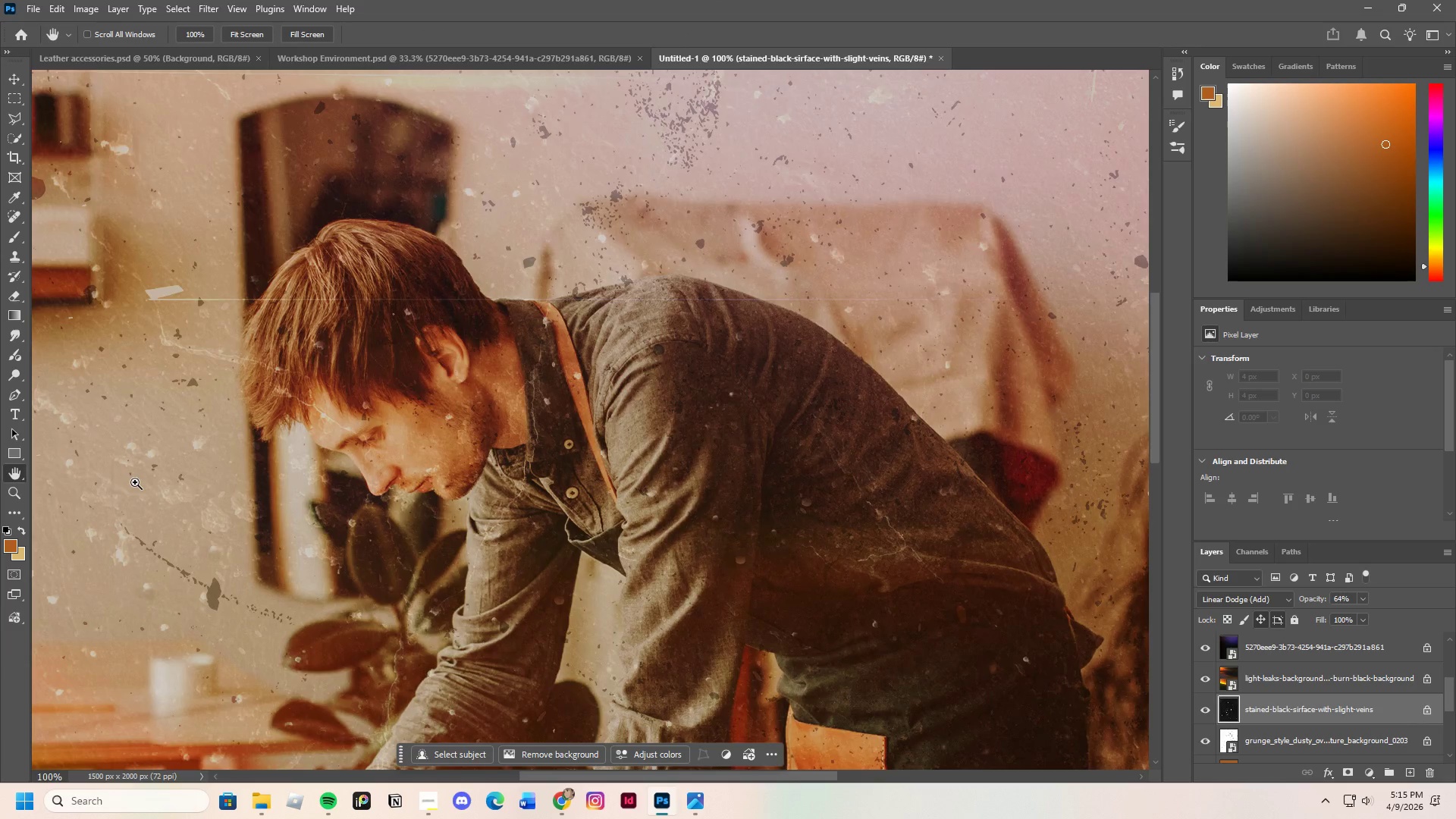 